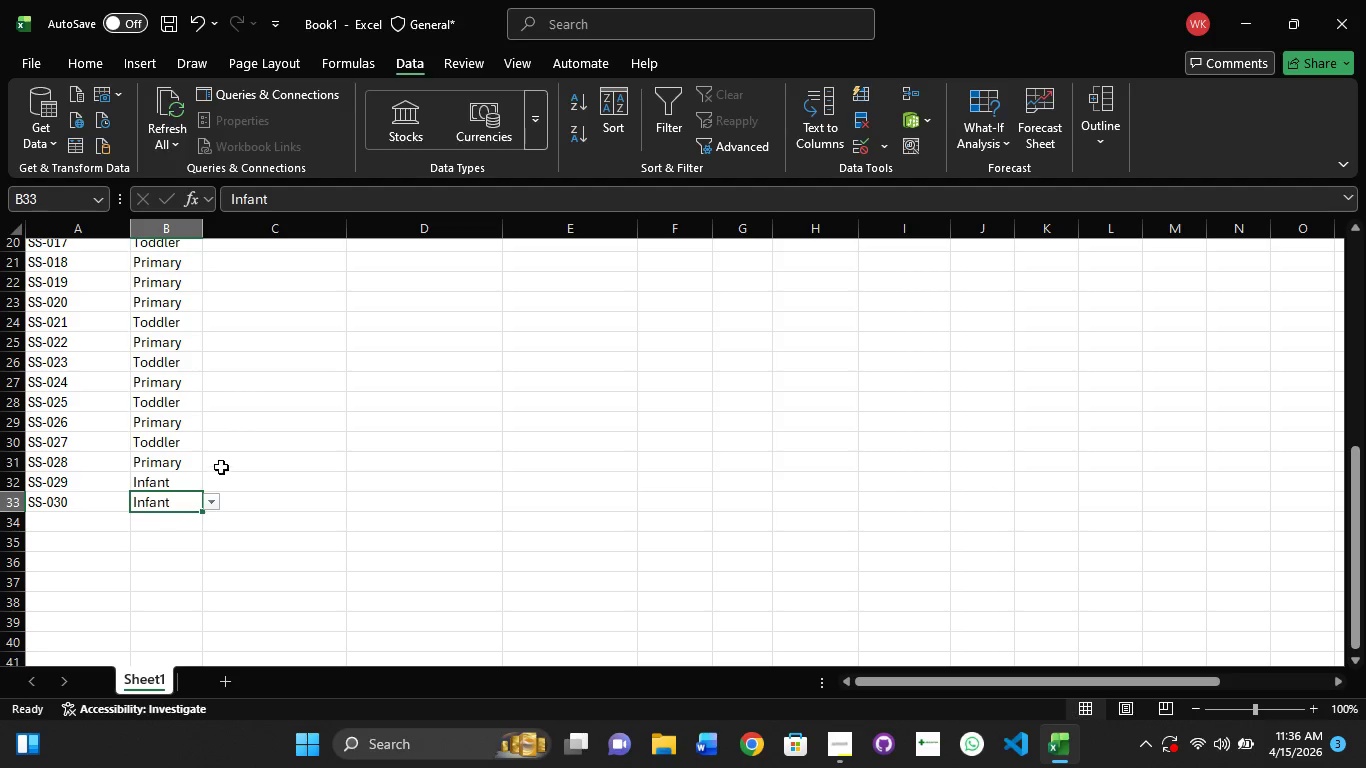 
scroll: coordinate [224, 457], scroll_direction: up, amount: 11.0
 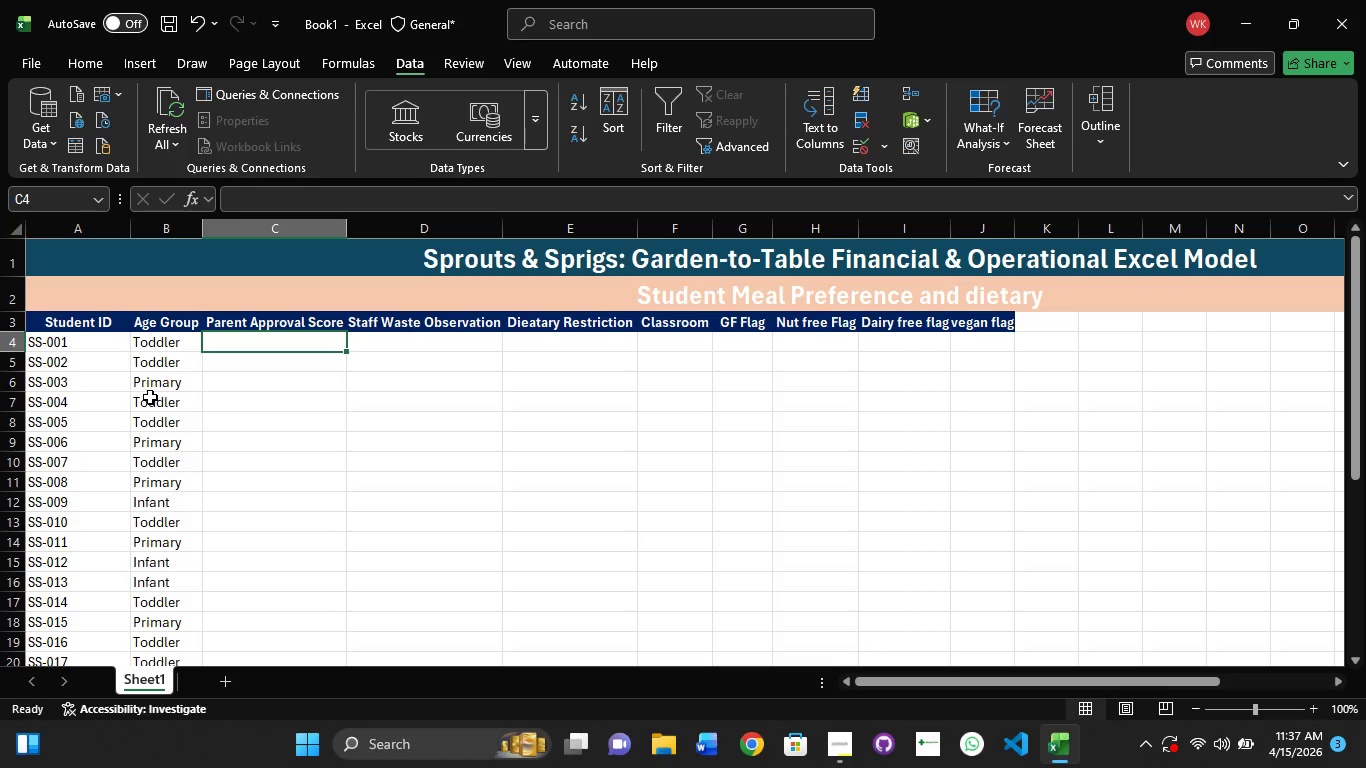 
wait(21.09)
 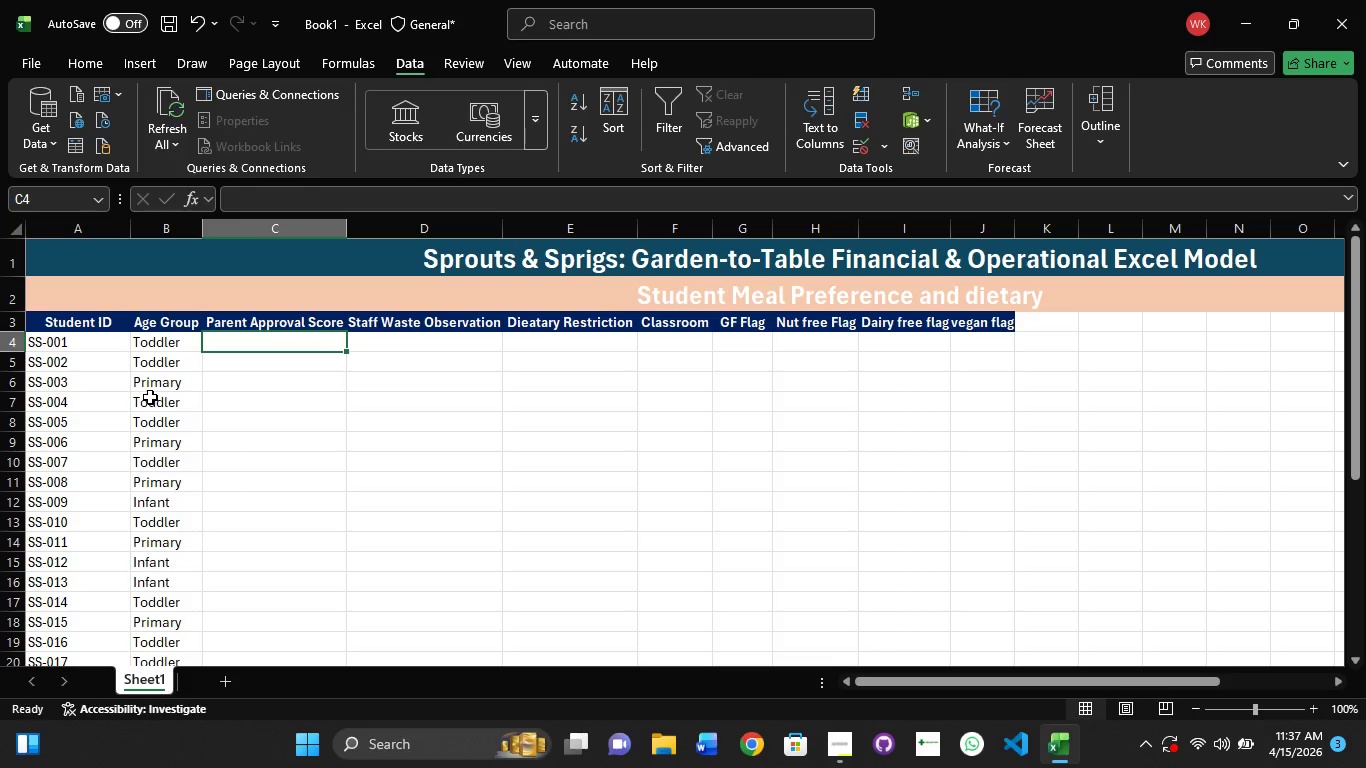 
left_click([351, 235])
 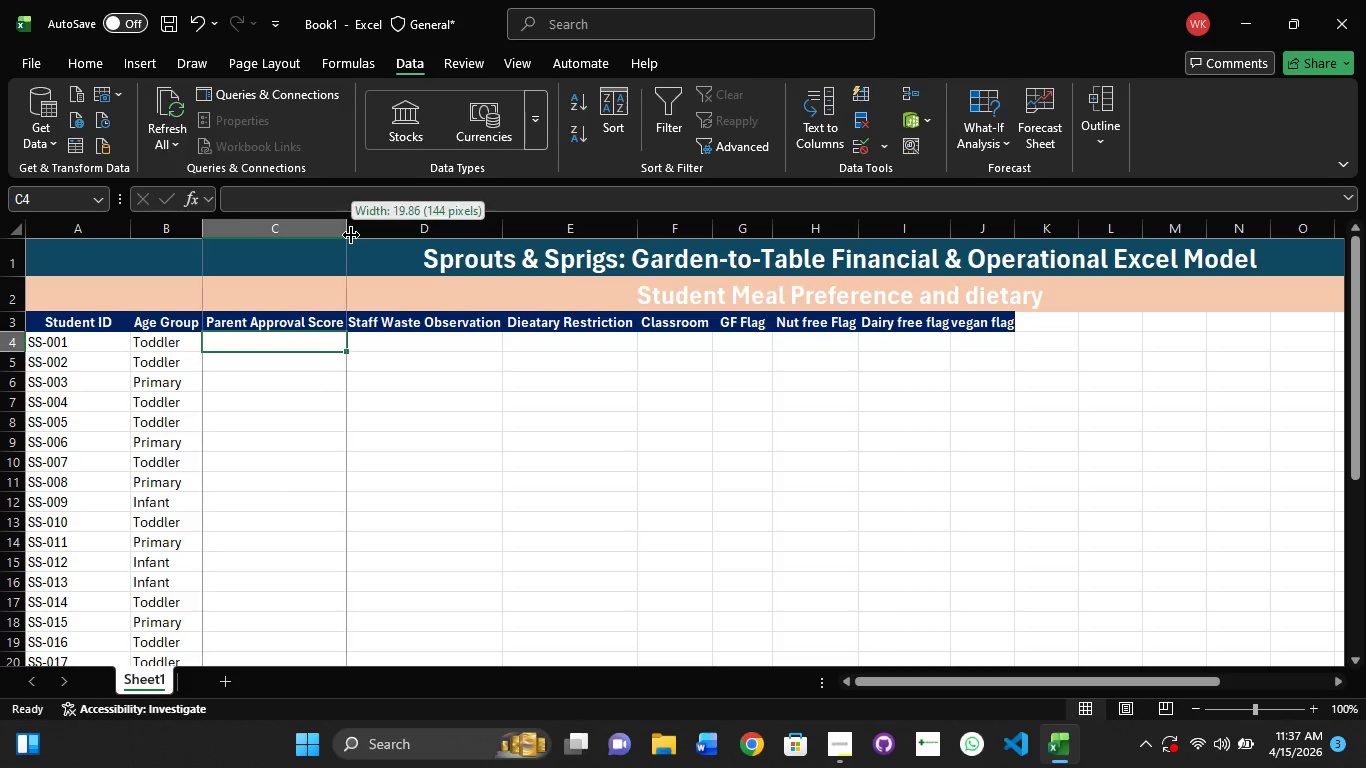 
left_click([351, 235])
 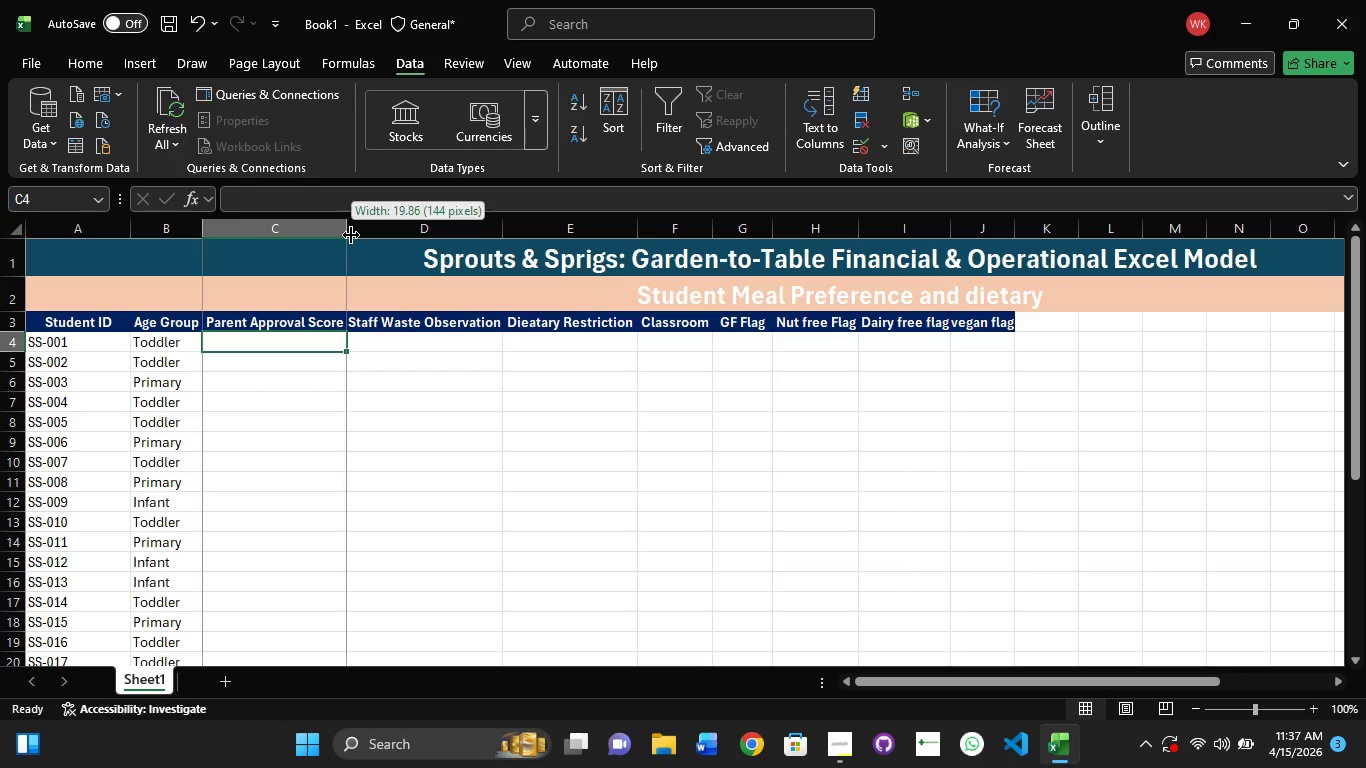 
left_click([351, 235])
 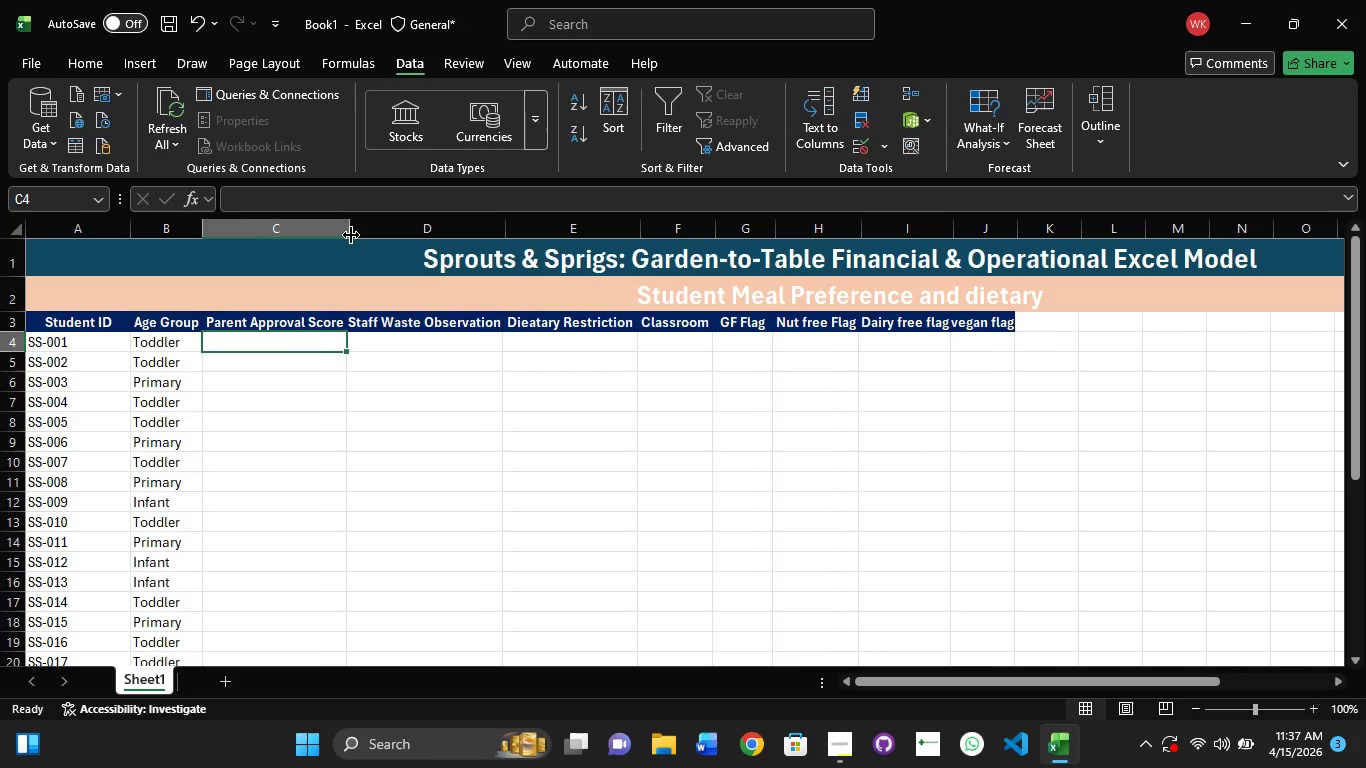 
left_click_drag(start_coordinate=[351, 235], to_coordinate=[369, 235])
 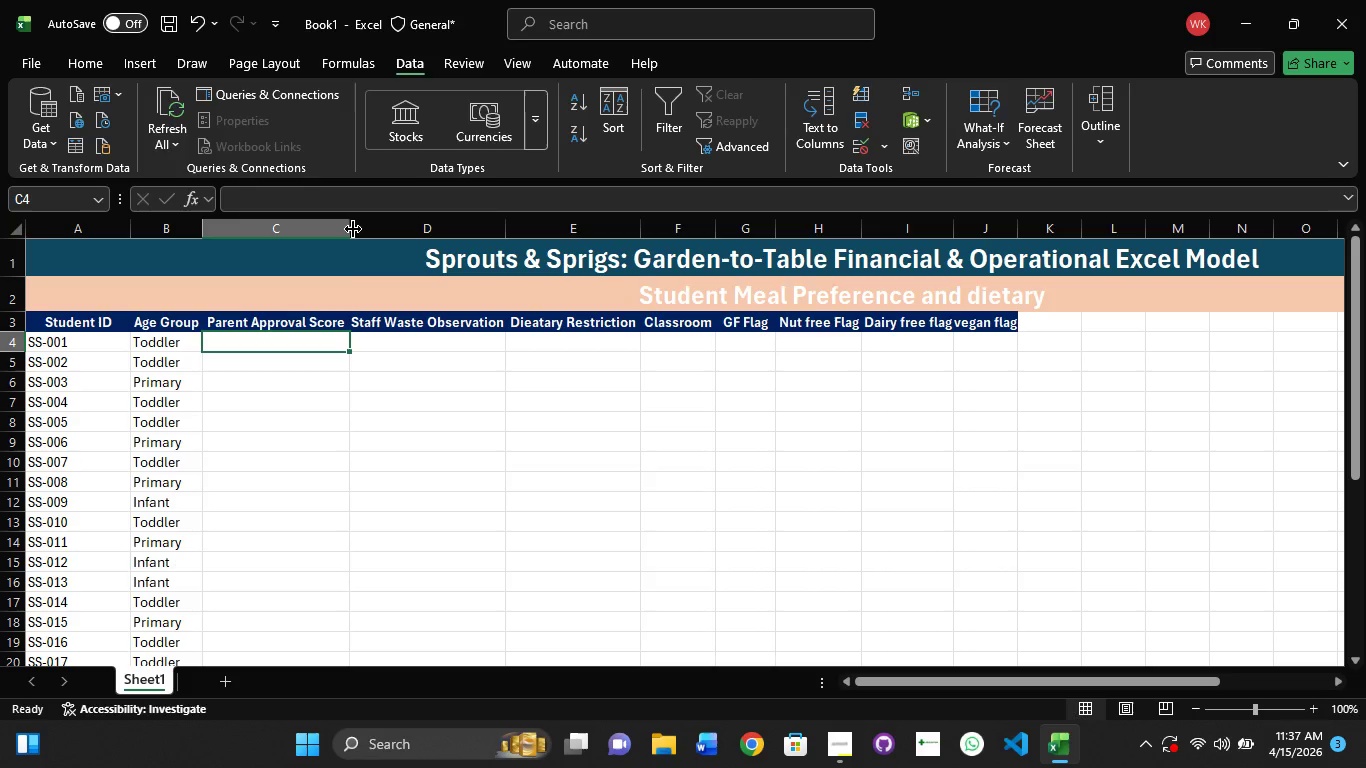 
left_click_drag(start_coordinate=[353, 229], to_coordinate=[367, 226])
 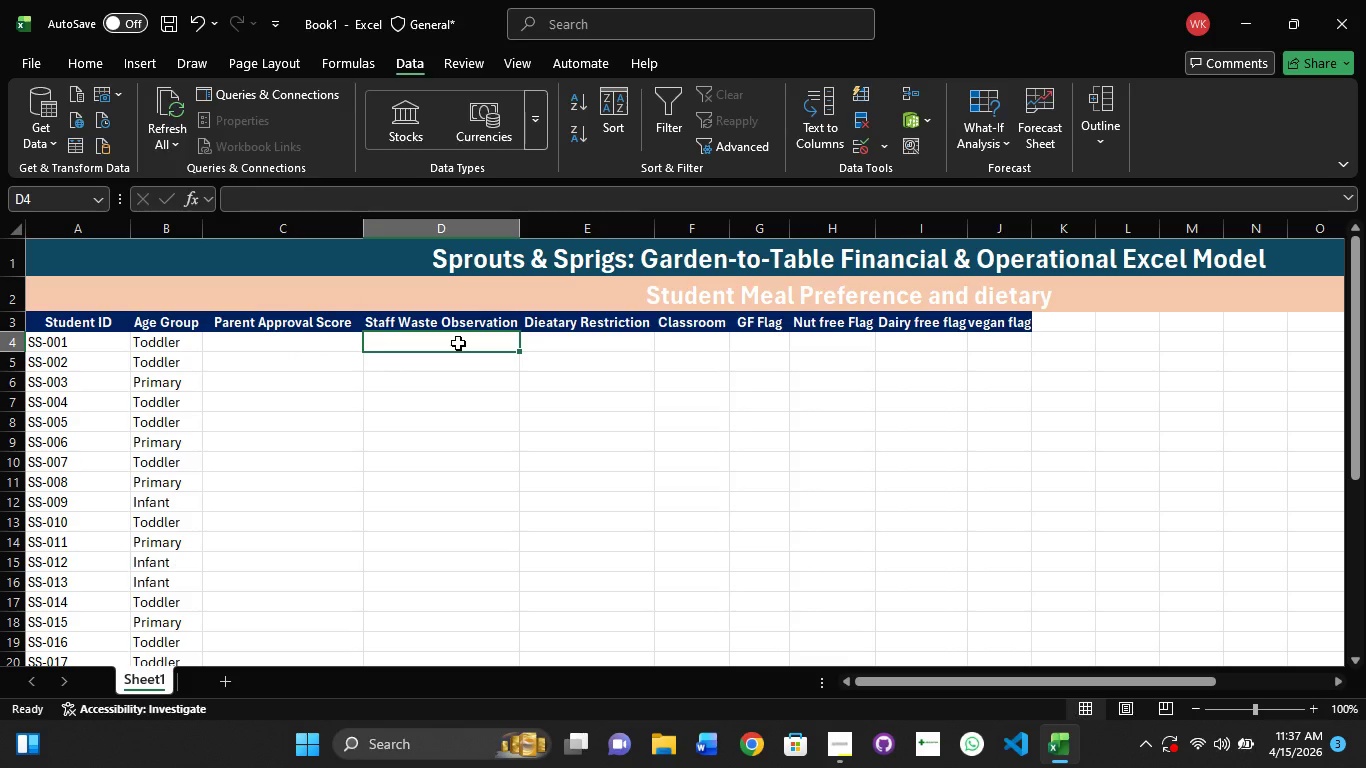 
wait(10.16)
 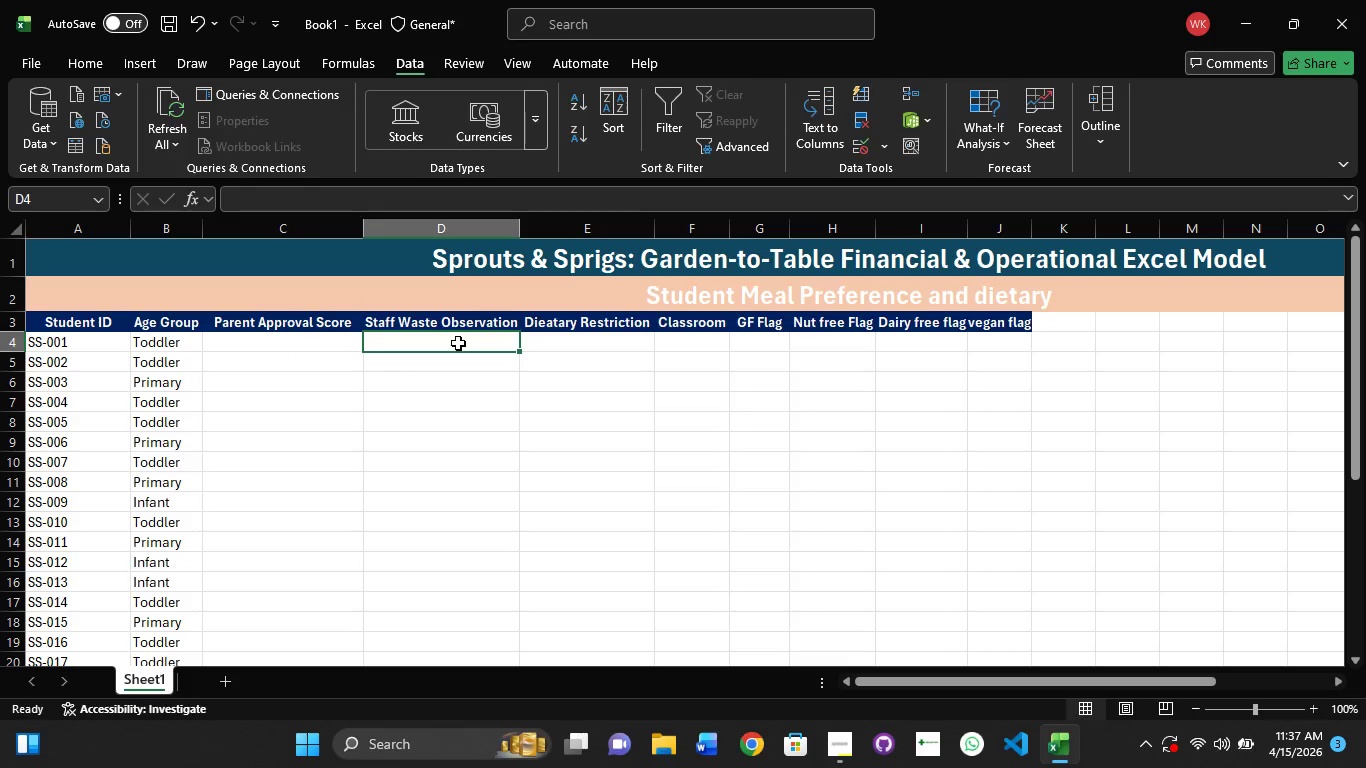 
left_click([880, 140])
 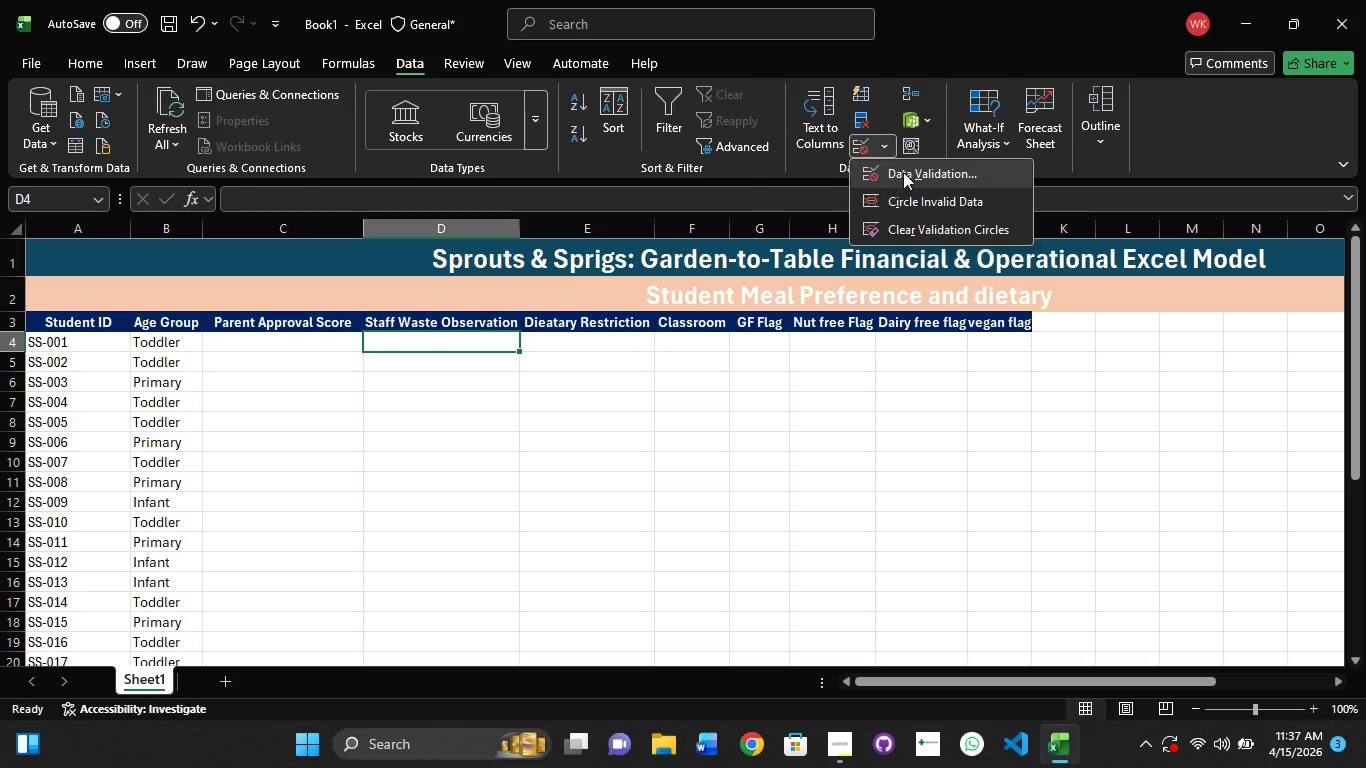 
left_click([904, 169])
 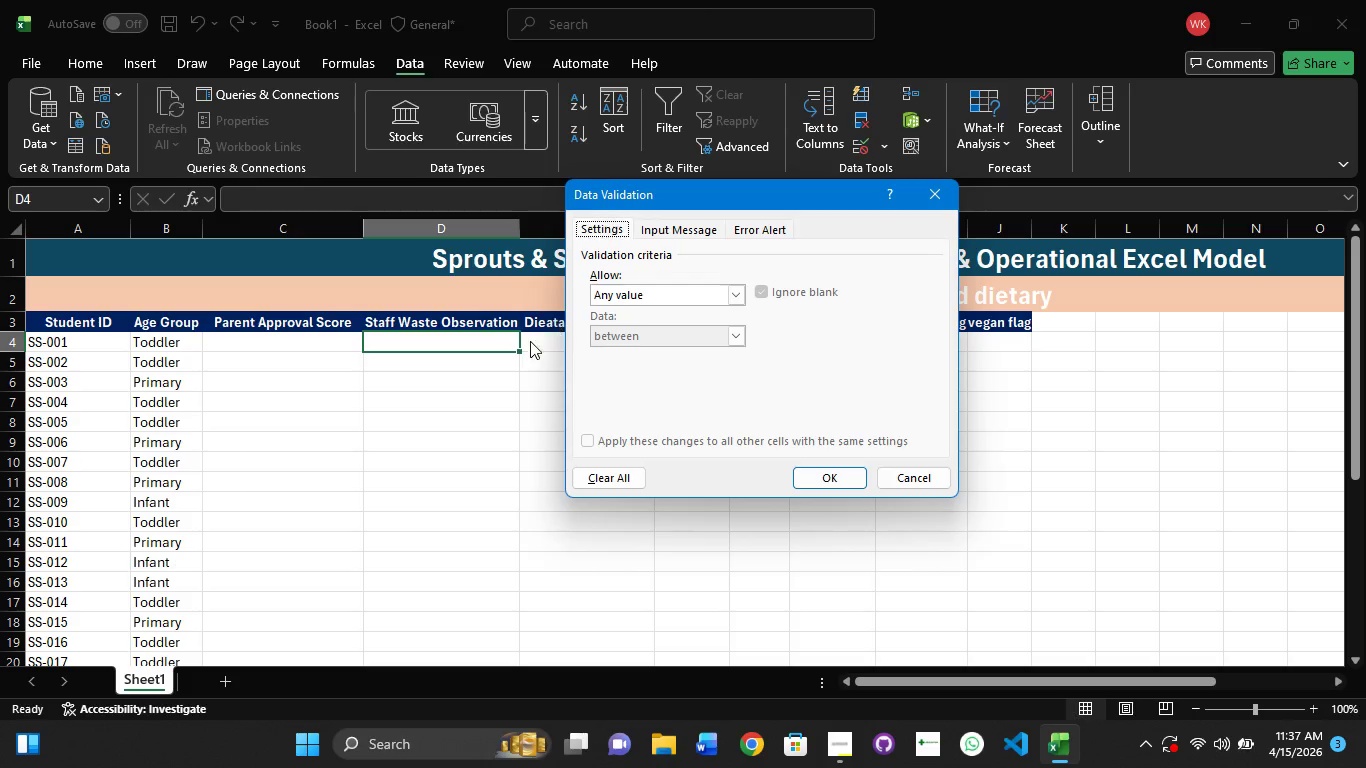 
left_click([477, 359])
 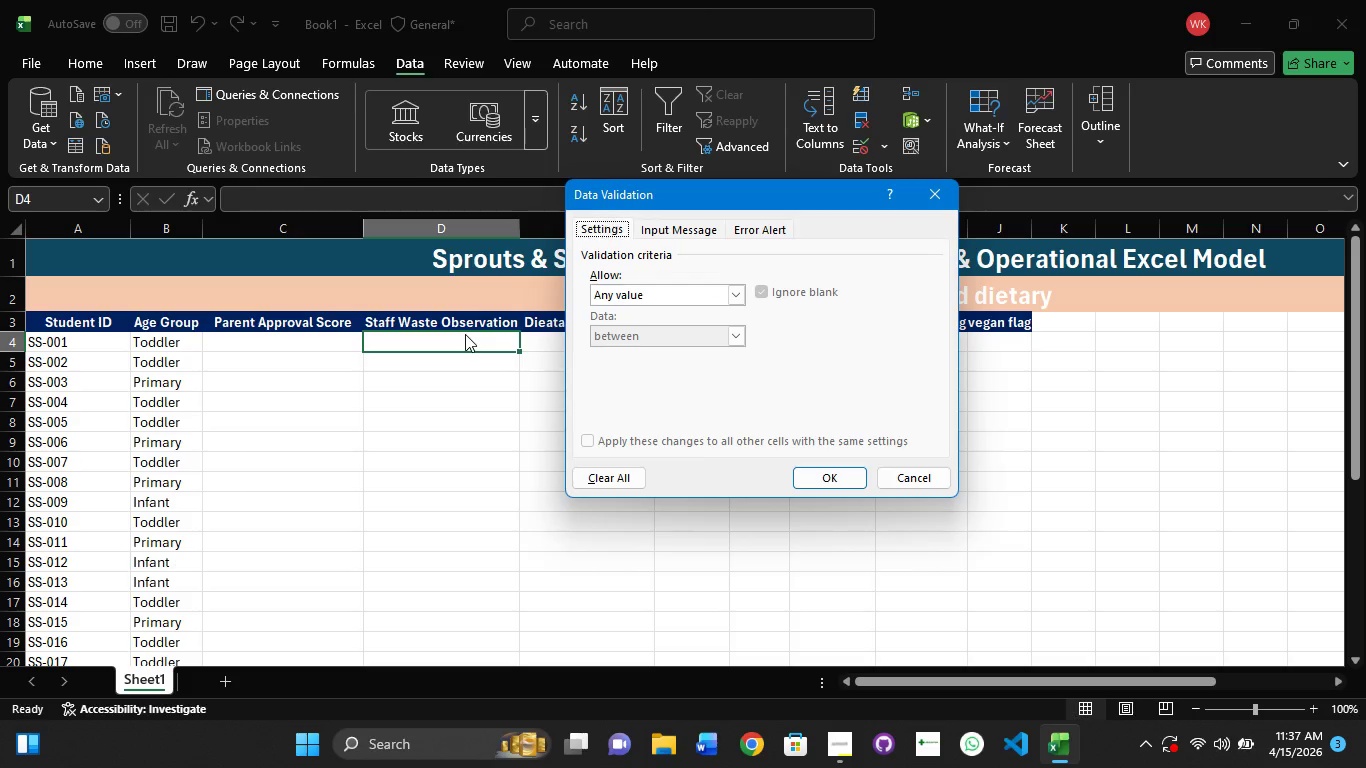 
left_click([465, 334])
 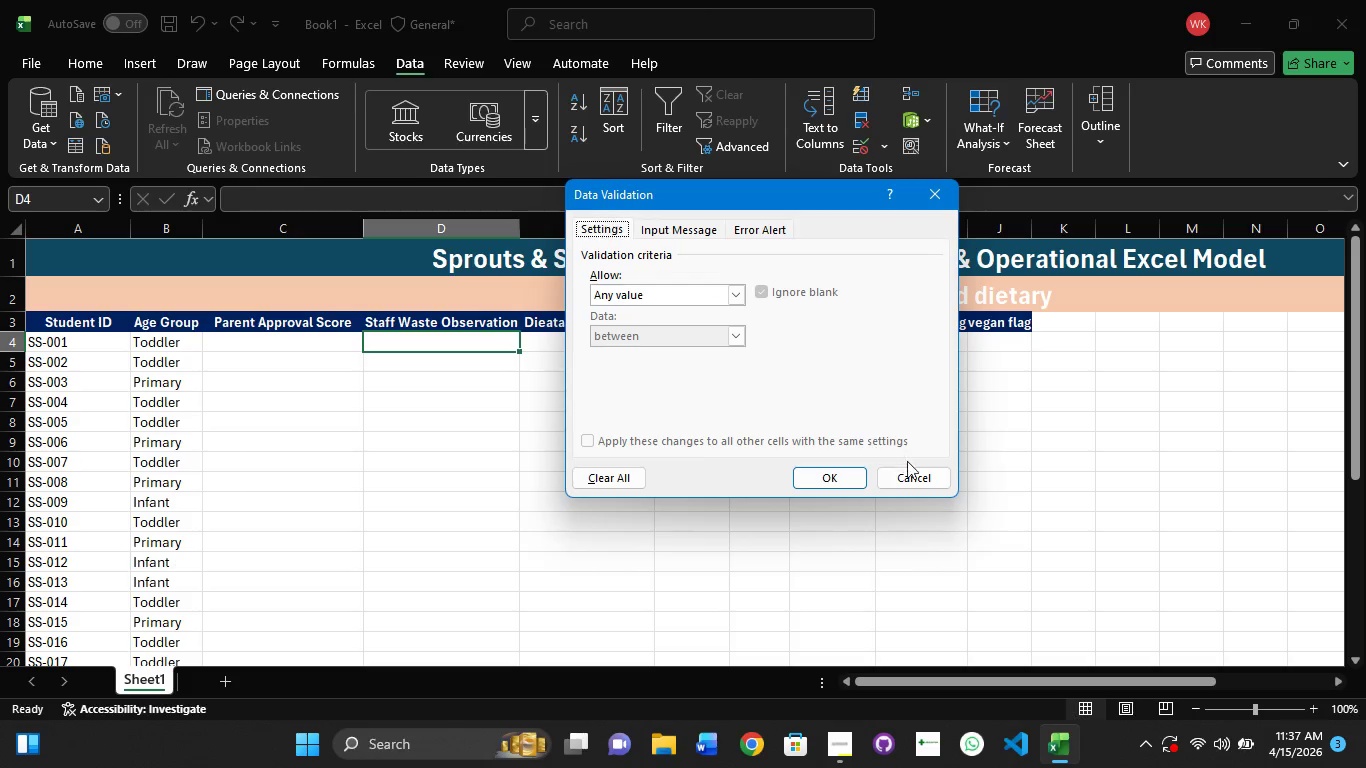 
left_click([915, 474])
 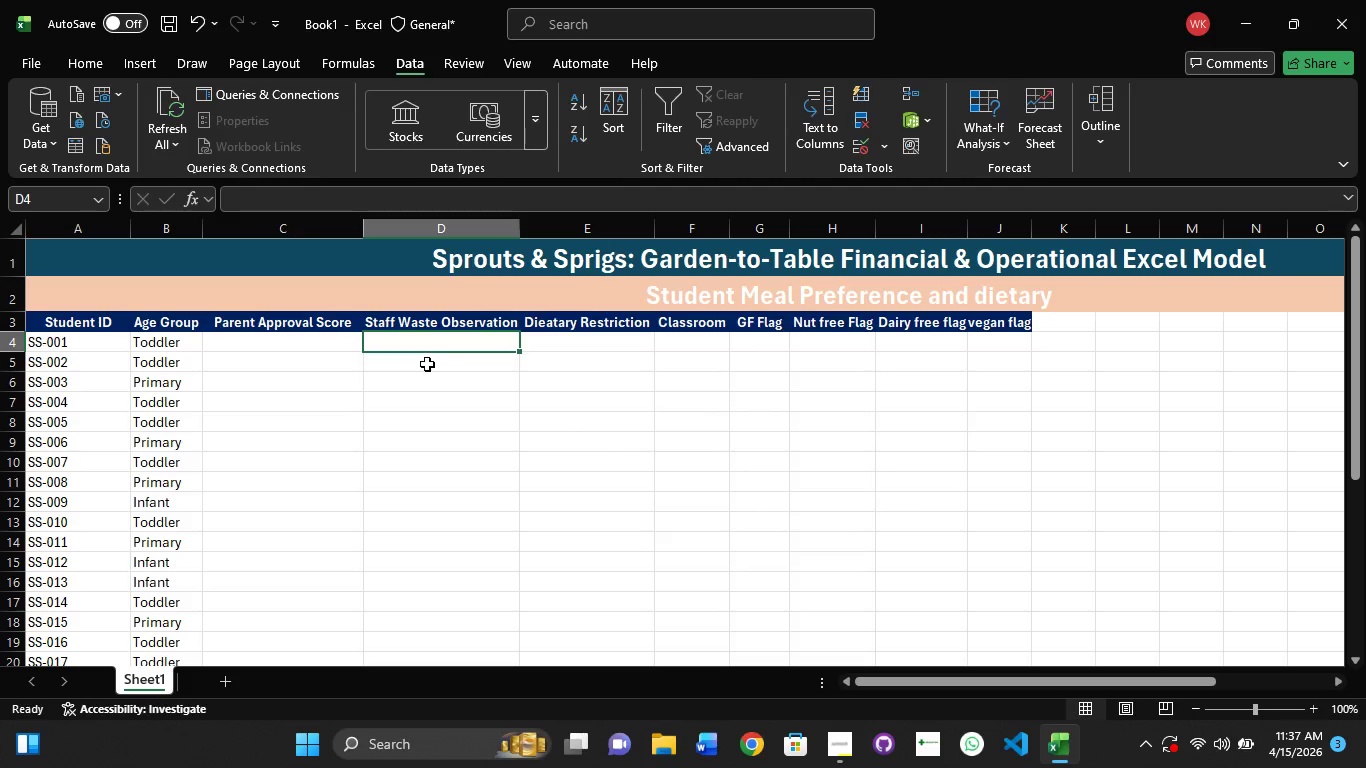 
hold_key(key=ShiftLeft, duration=1.5)
left_click([425, 340])
 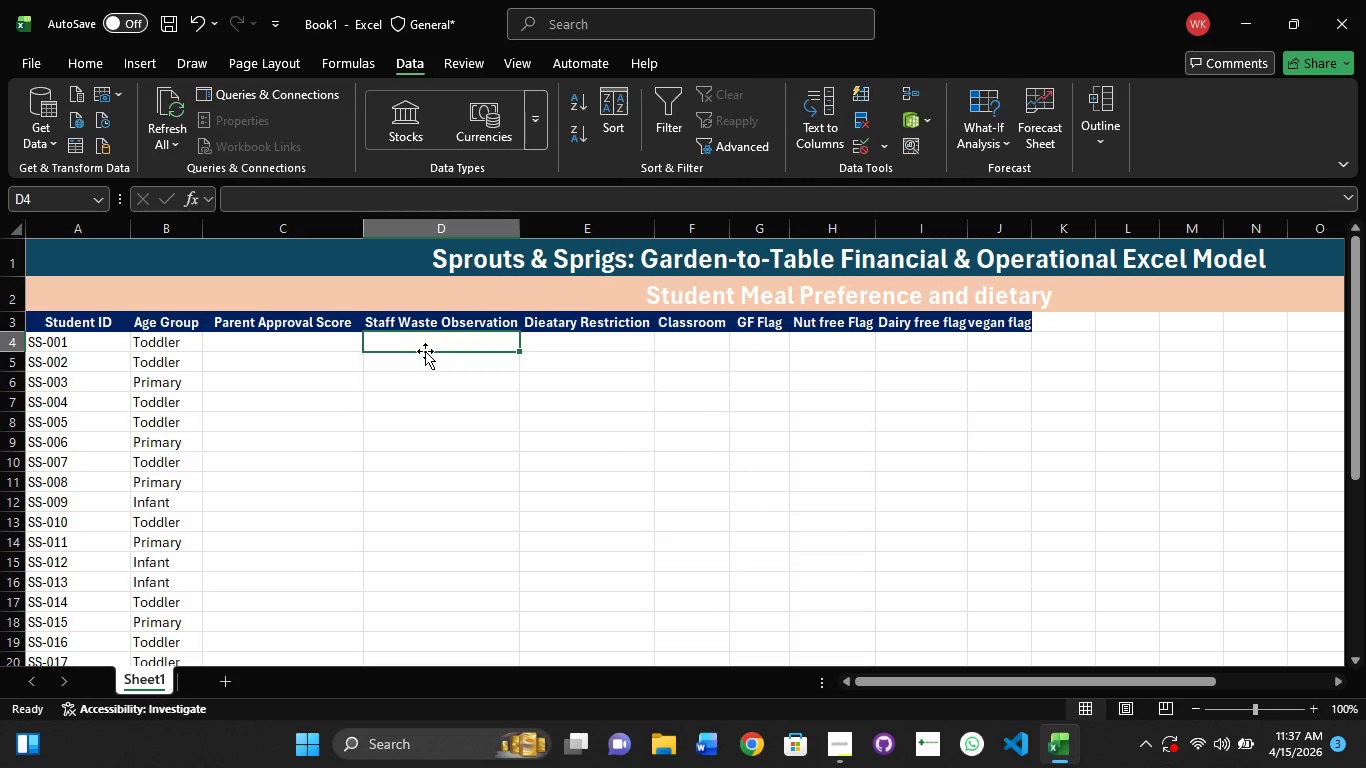 
left_click_drag(start_coordinate=[425, 360], to_coordinate=[450, 659])
 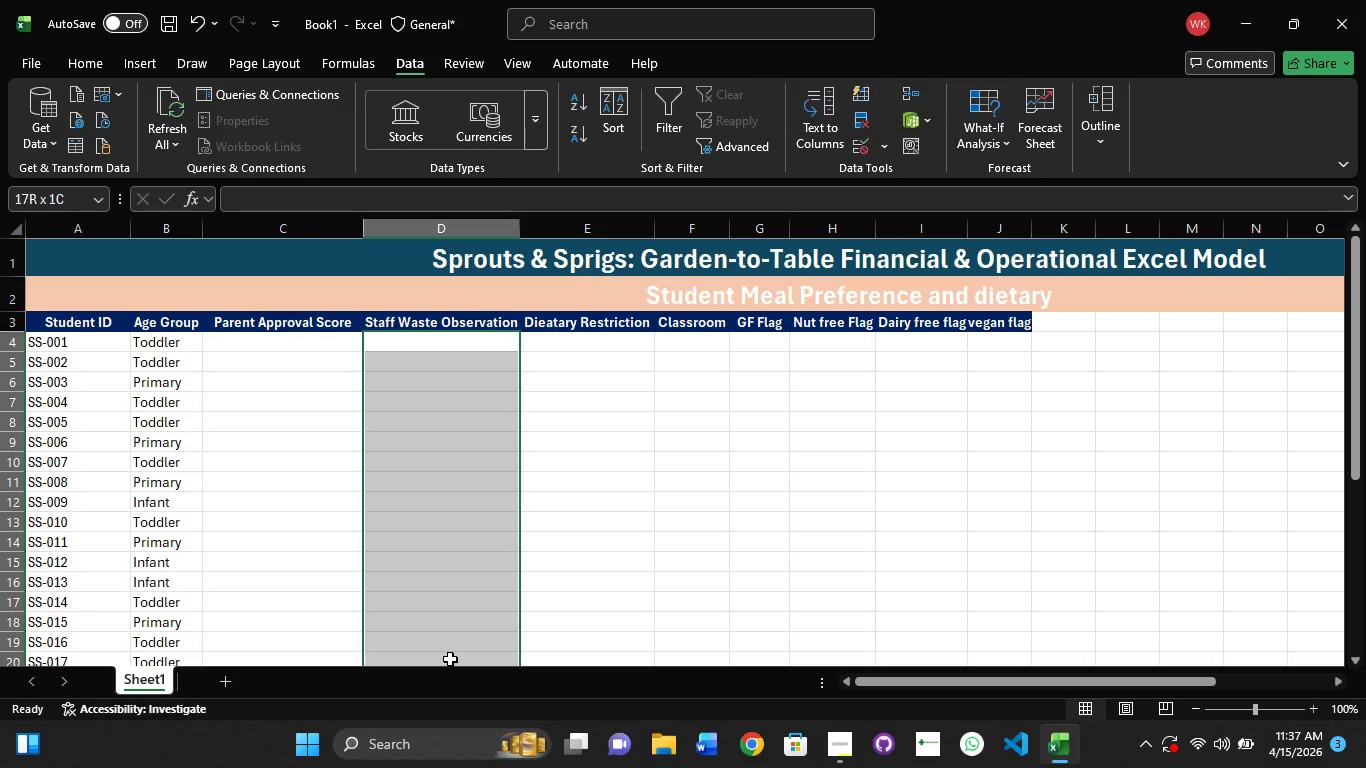 
hold_key(key=ShiftLeft, duration=1.5)
 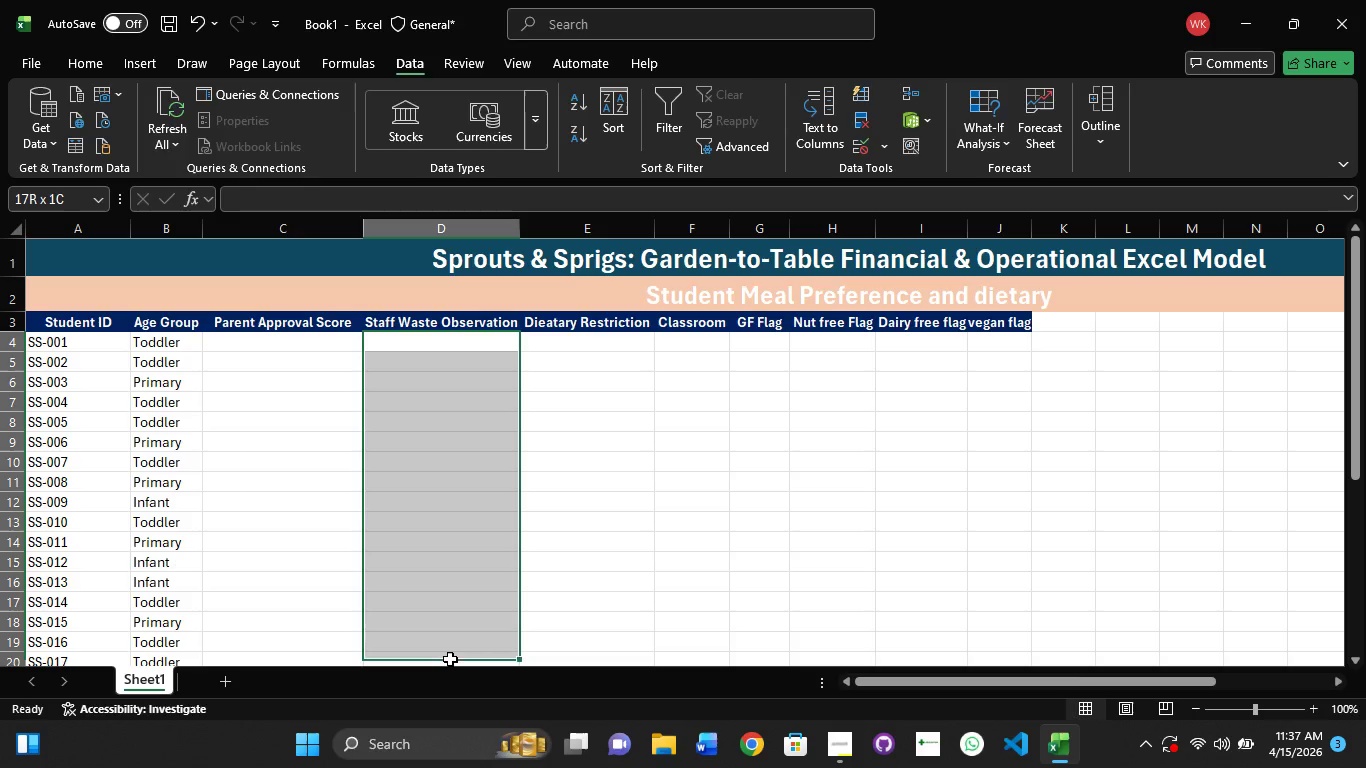 
hold_key(key=ShiftLeft, duration=1.52)
 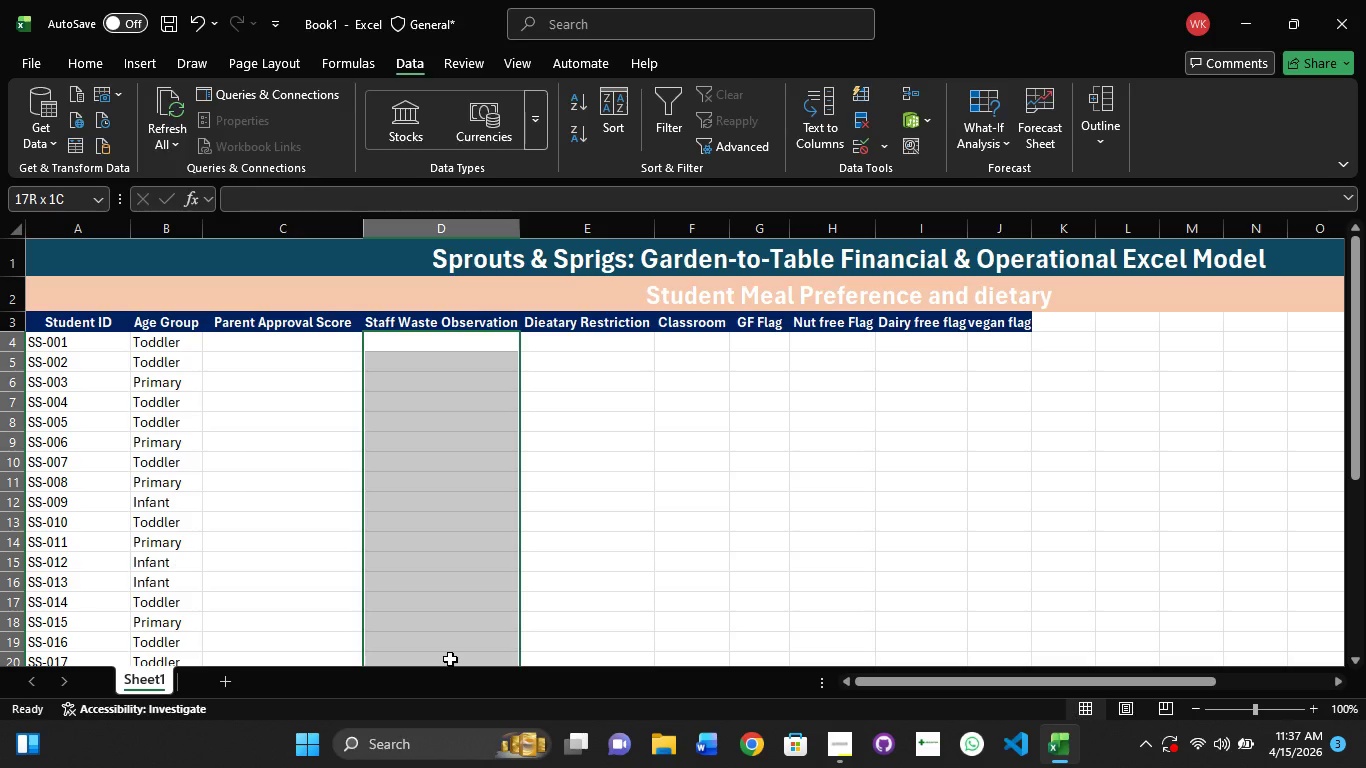 
hold_key(key=ShiftLeft, duration=0.62)
scroll: coordinate [450, 659], scroll_direction: down, amount: 2.0
 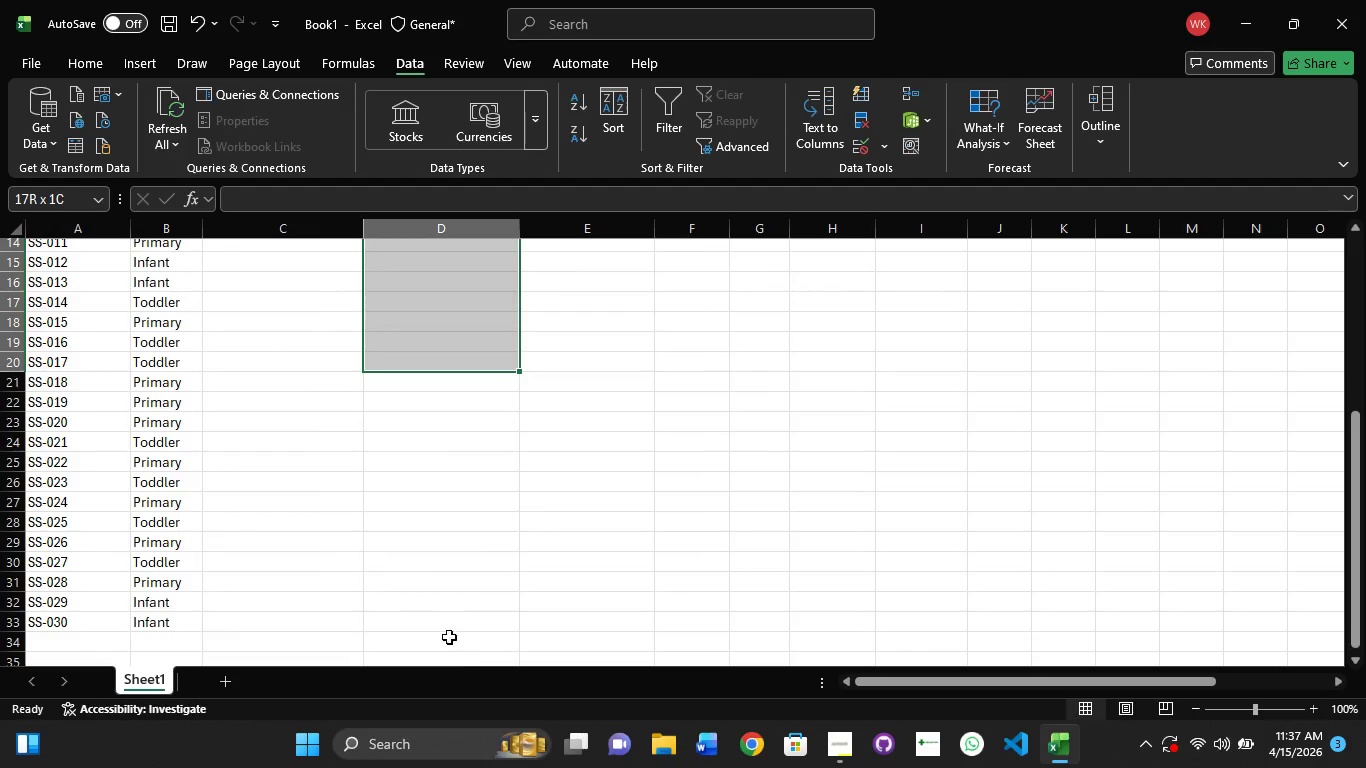 
hold_key(key=ShiftLeft, duration=1.5)
left_click_drag(start_coordinate=[451, 500], to_coordinate=[453, 598])
 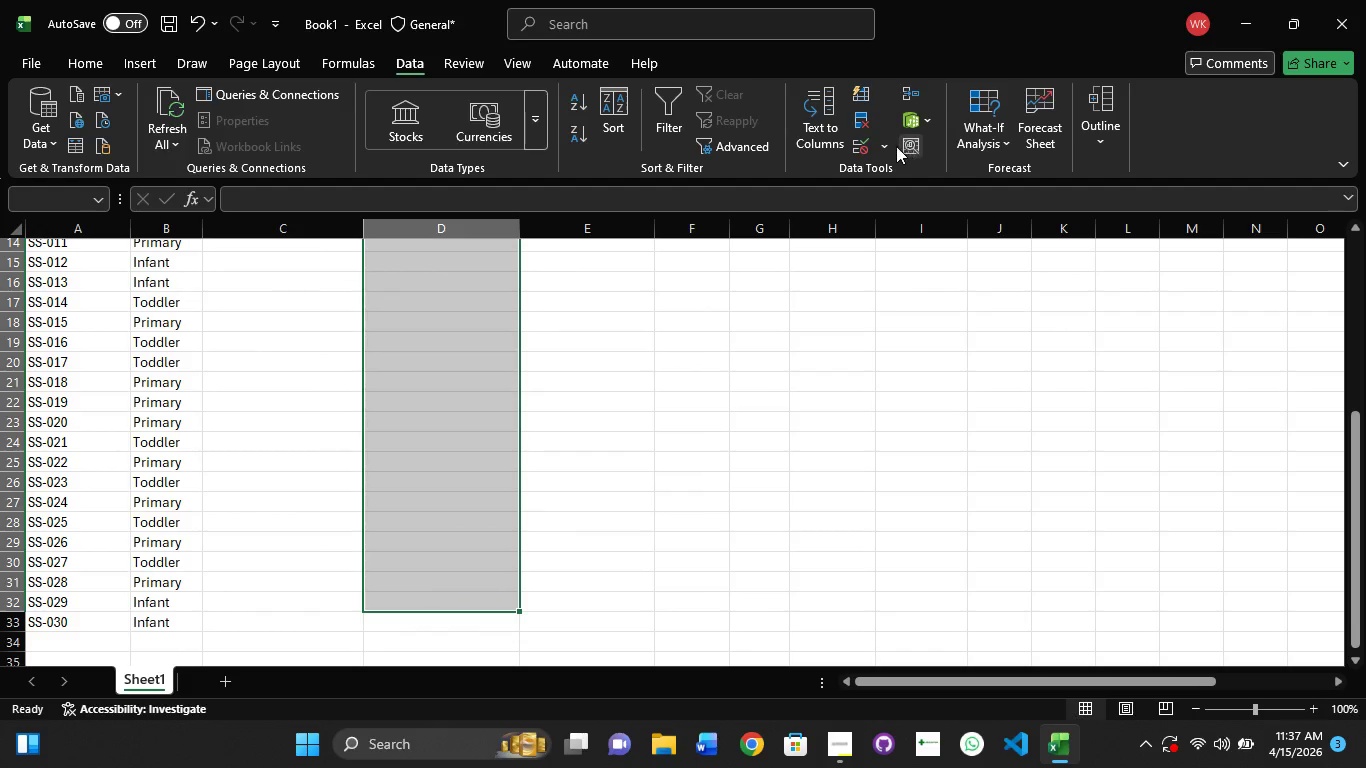 
left_click([879, 146])
 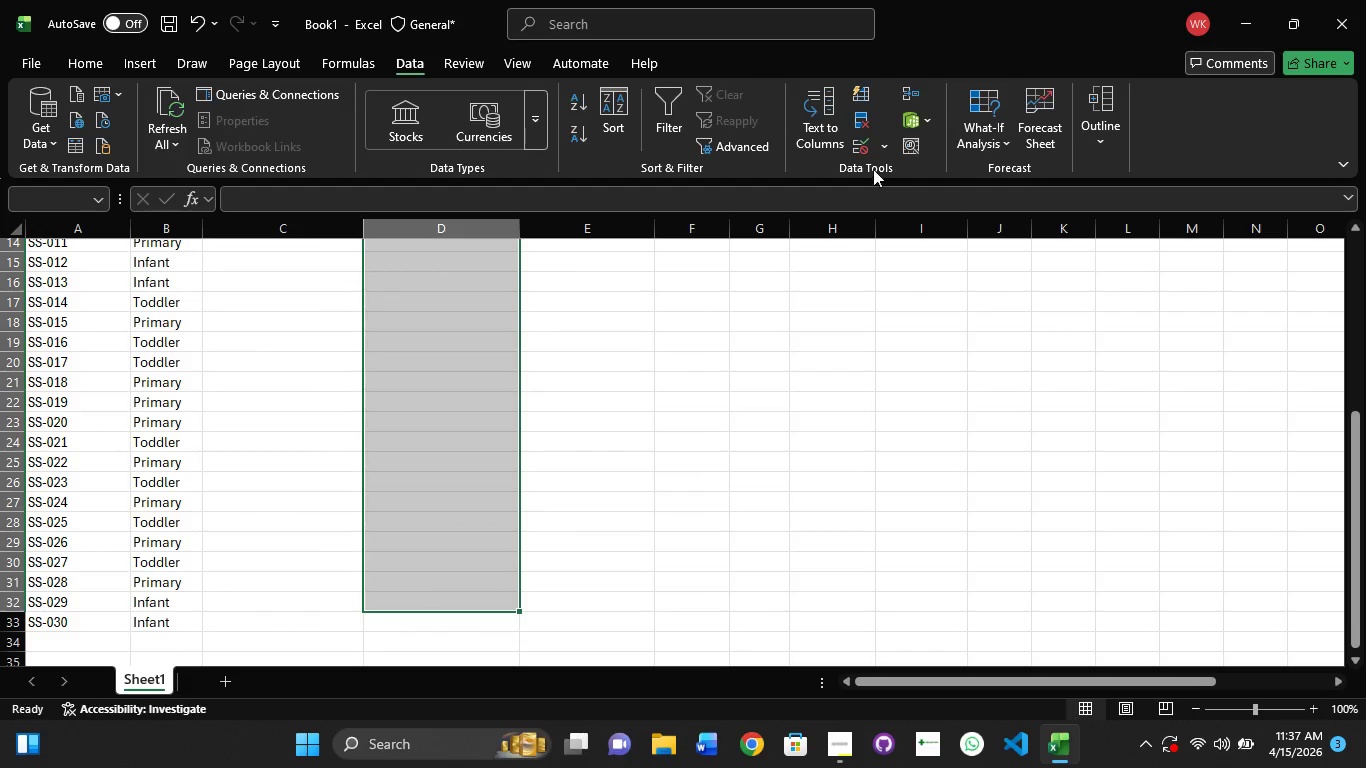 
left_click([868, 145])
 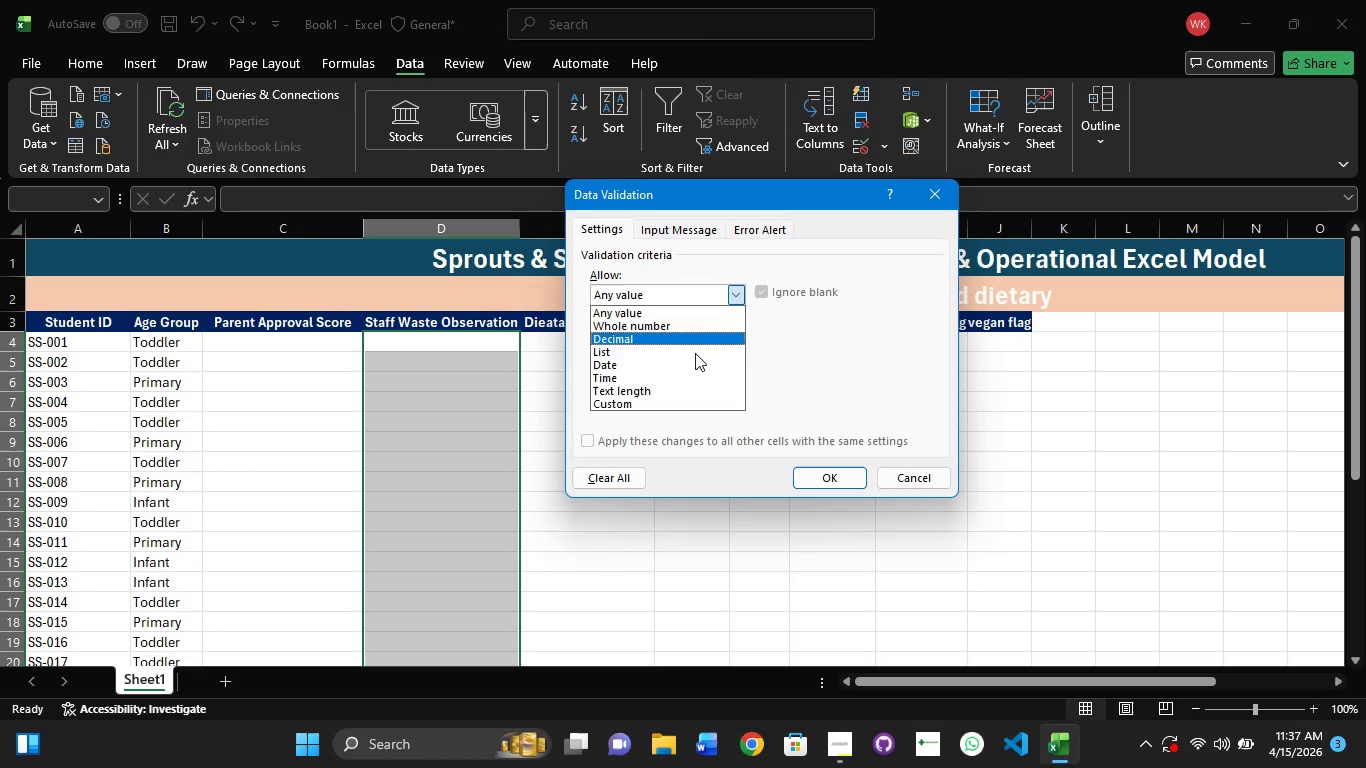 
left_click([663, 342])
 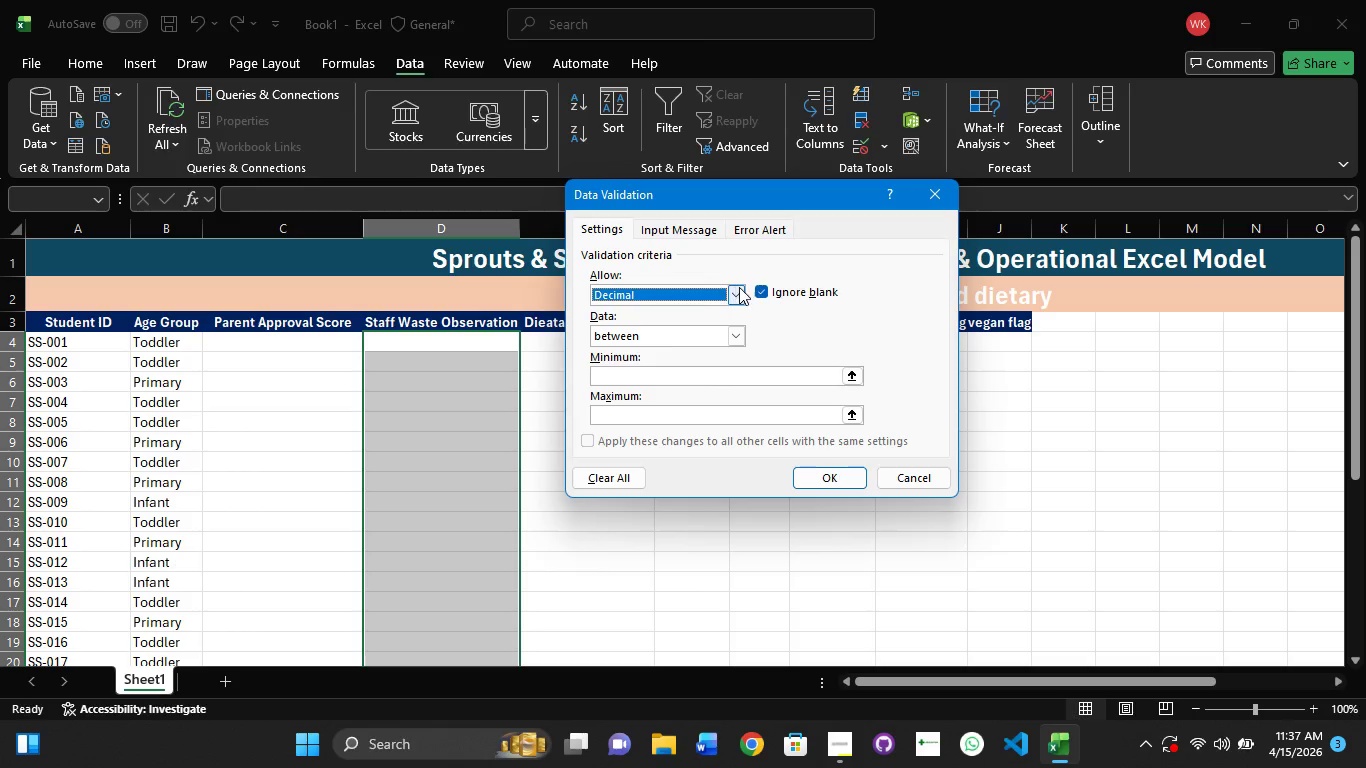 
left_click([739, 287])
 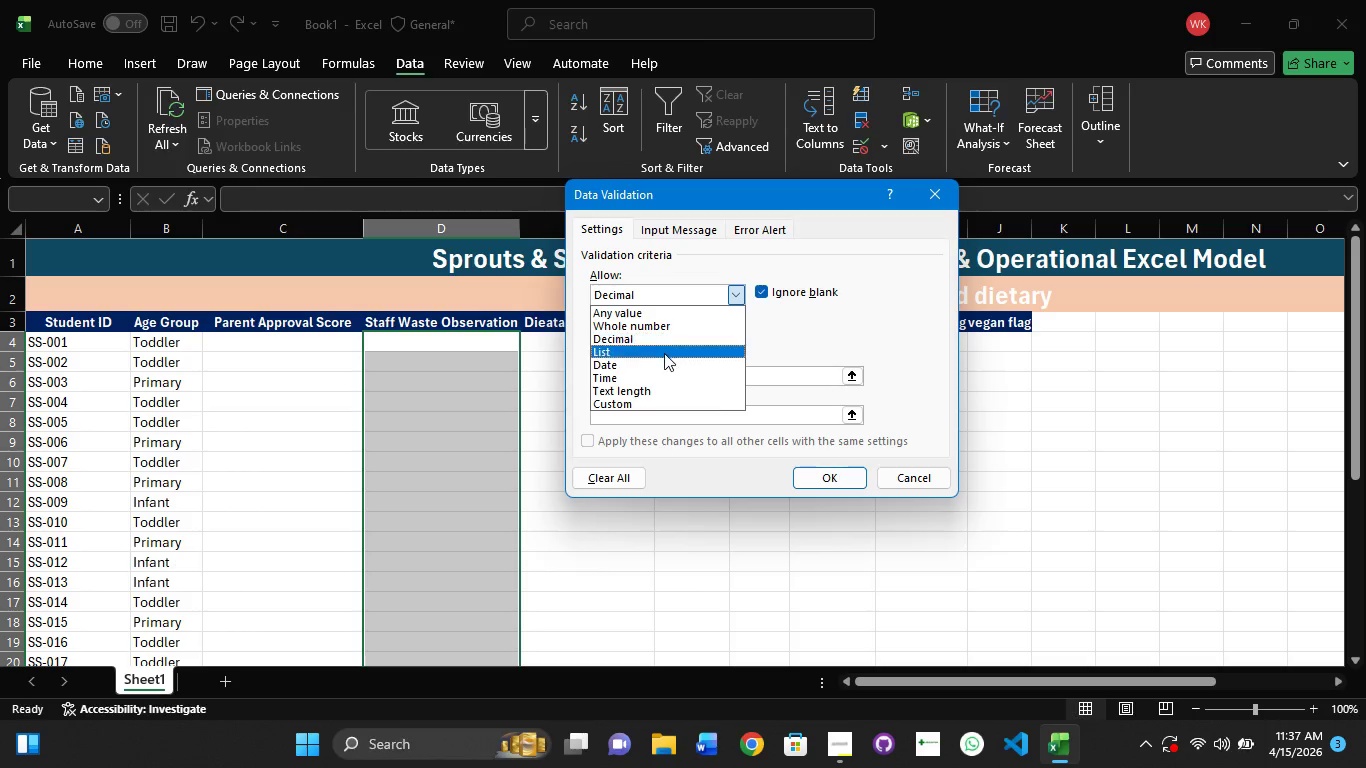 
left_click([663, 354])
 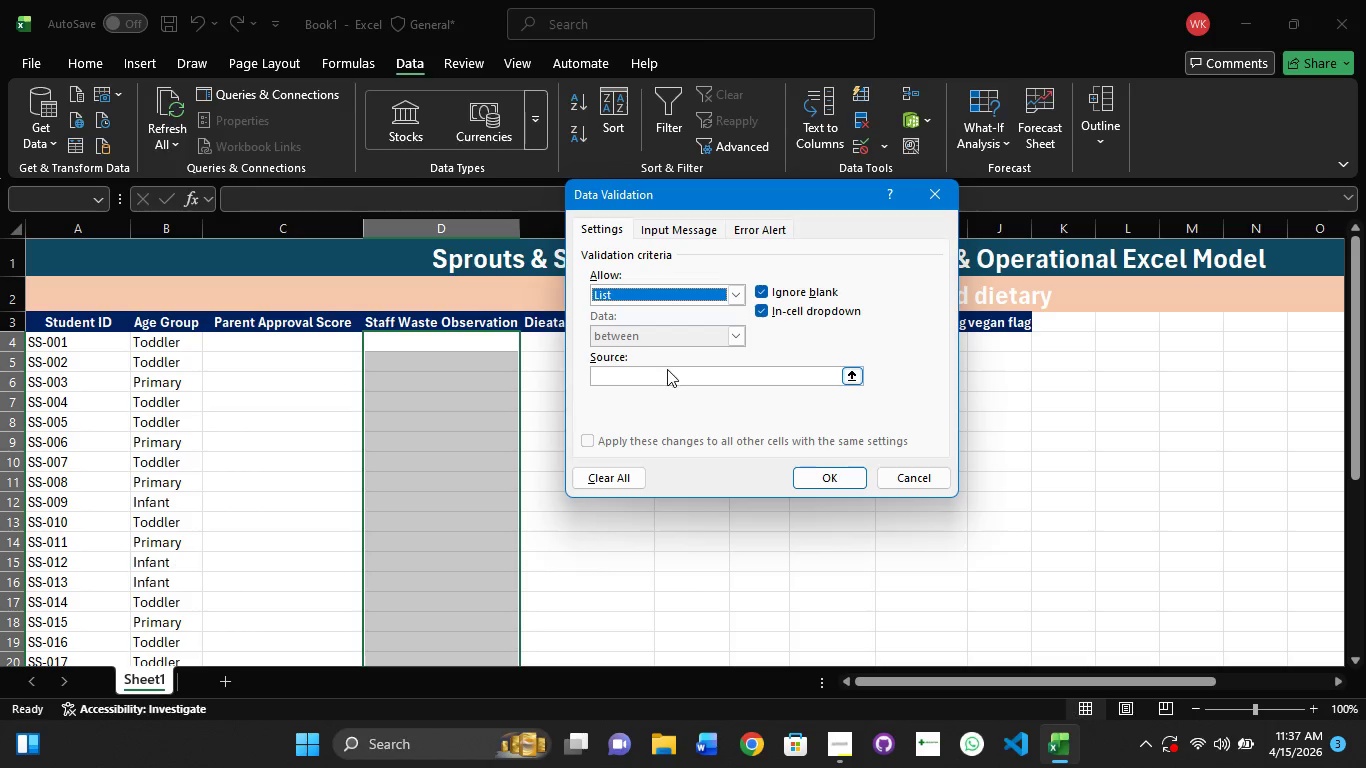 
left_click([667, 370])
 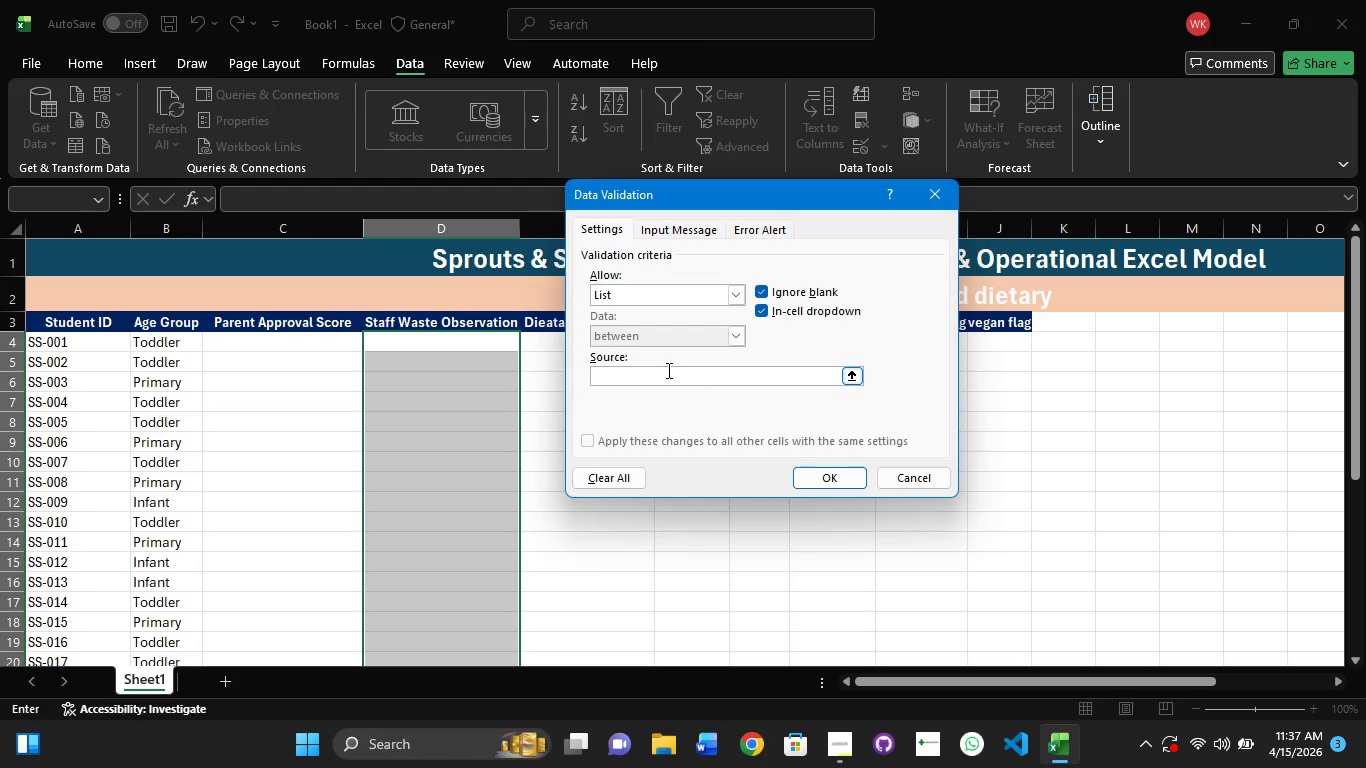 
type(Low, Meduim, HI)
key(Backspace)
type(igh)
 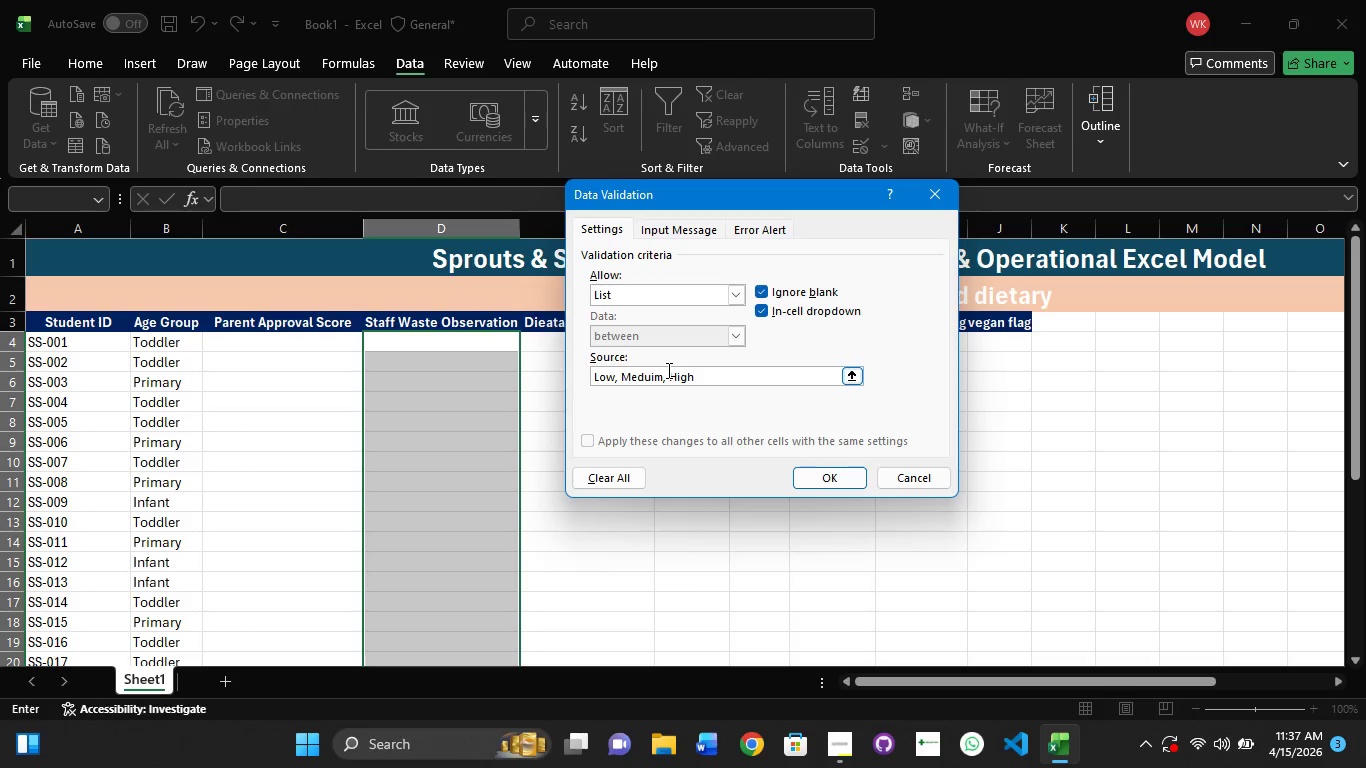 
left_click([856, 458])
 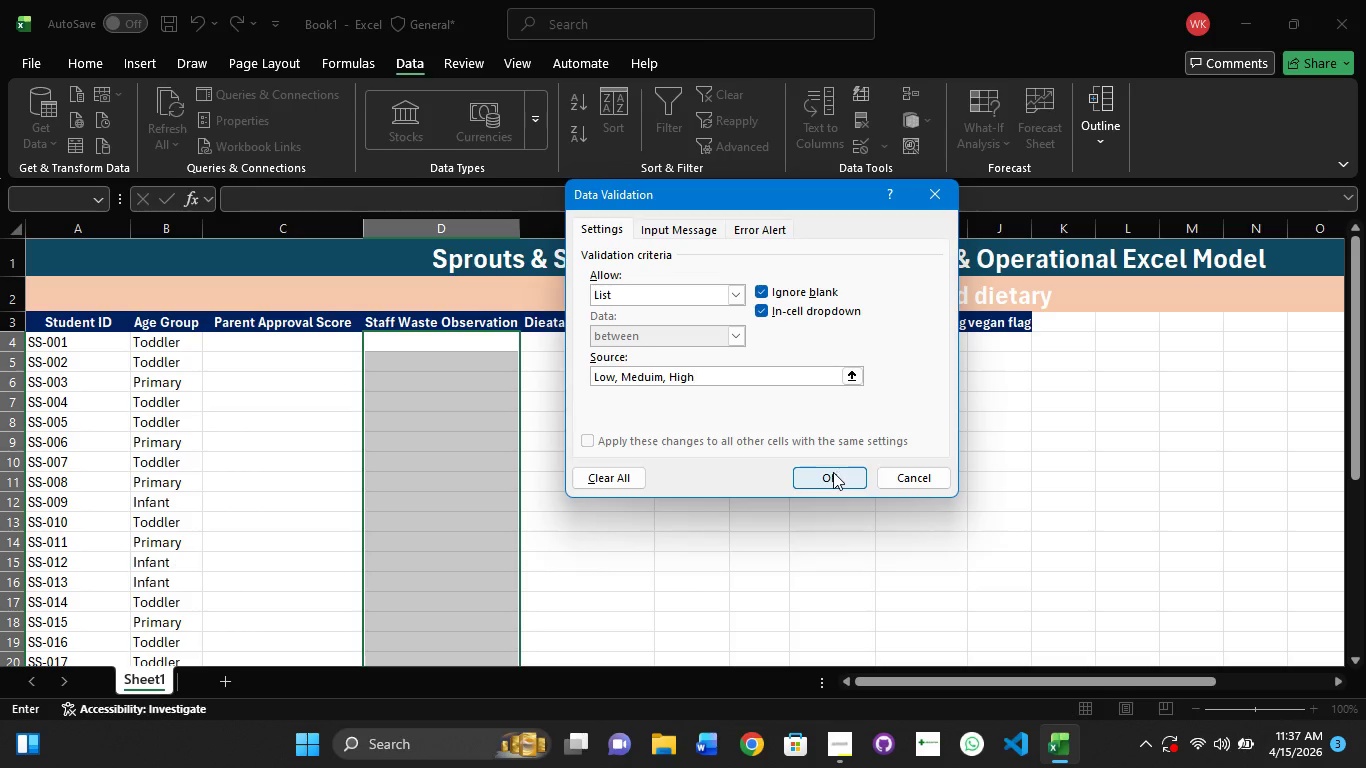 
left_click([833, 472])
 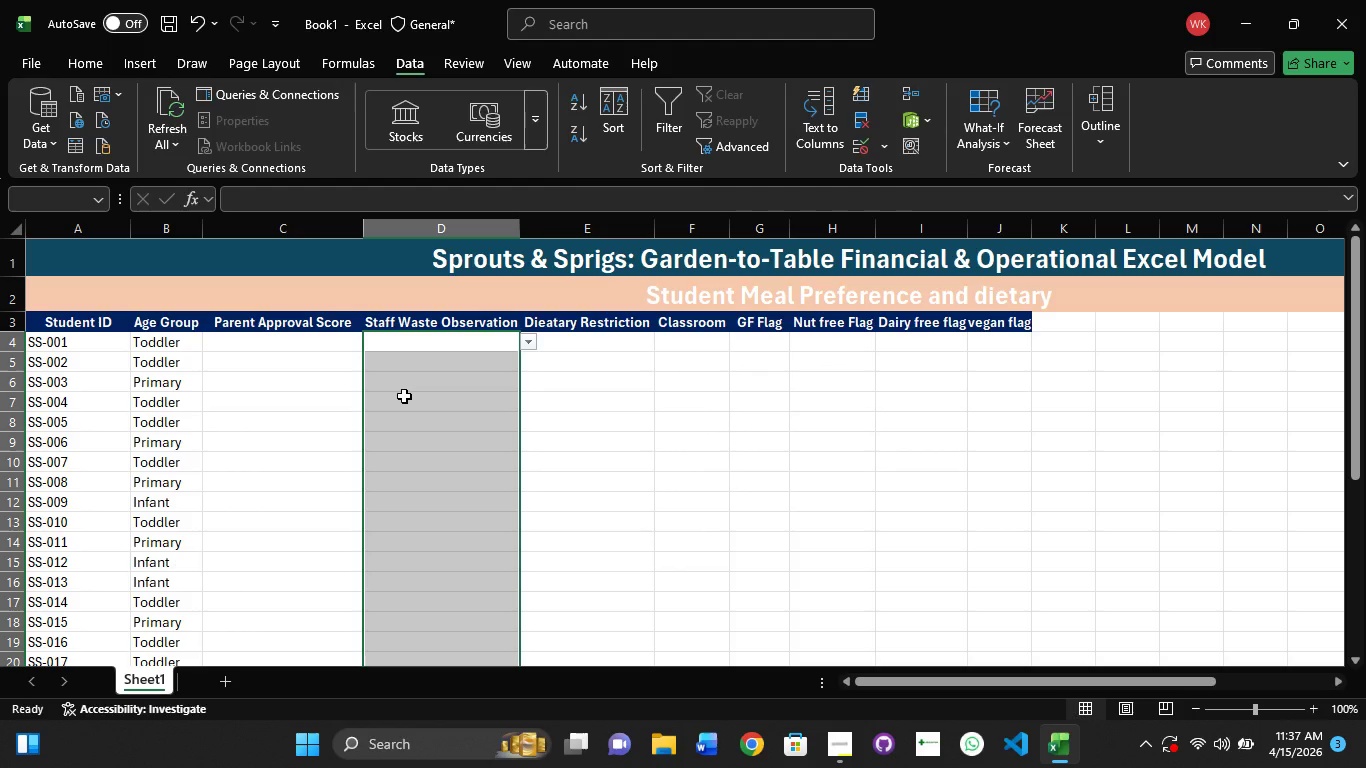 
scroll: coordinate [404, 396], scroll_direction: up, amount: 2.0
 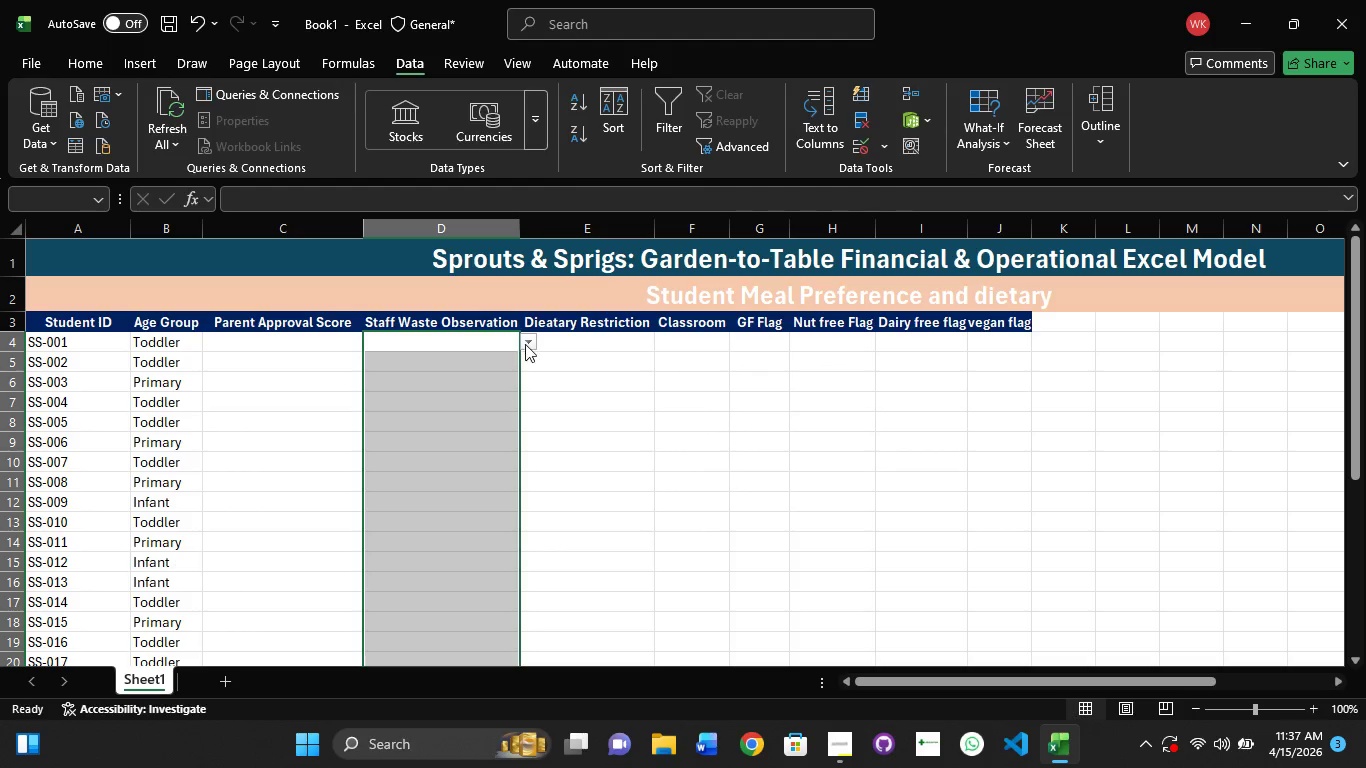 
left_click([532, 346])
 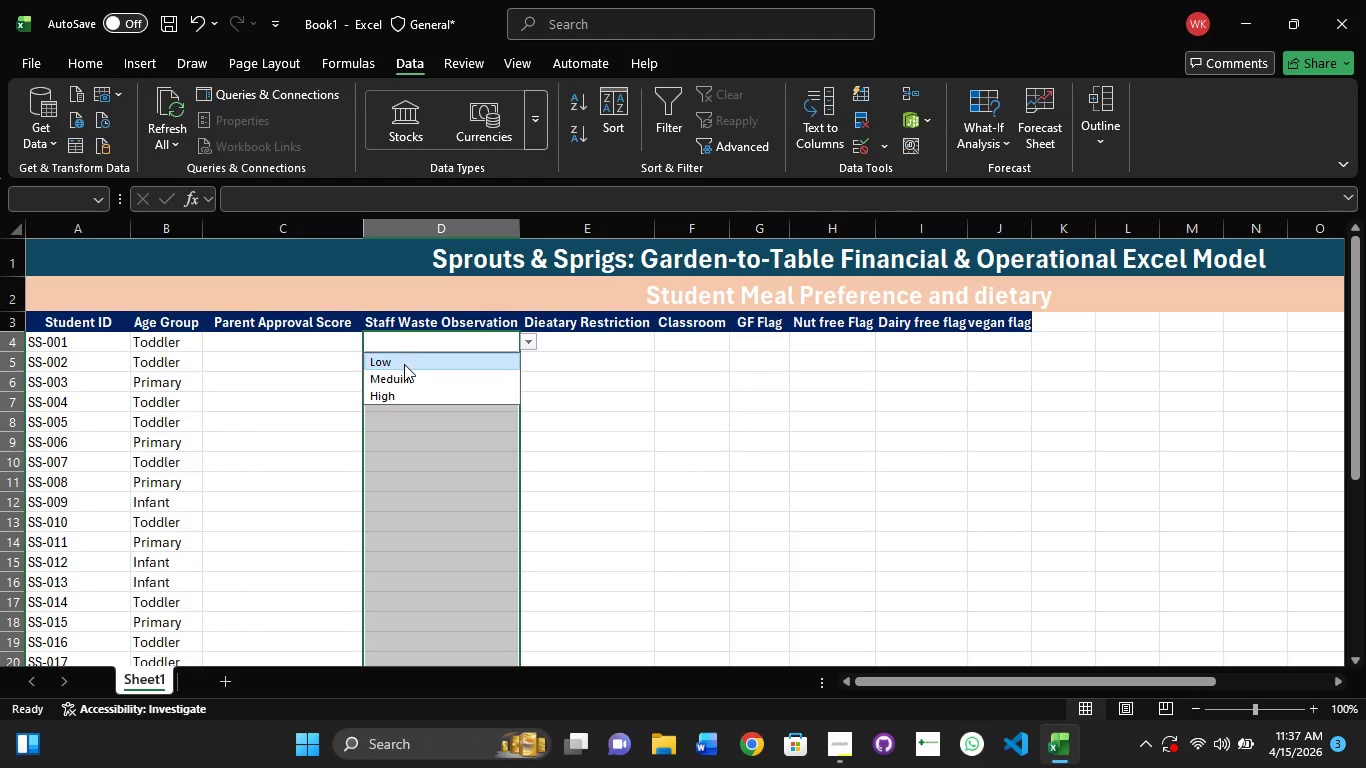 
left_click([408, 376])
 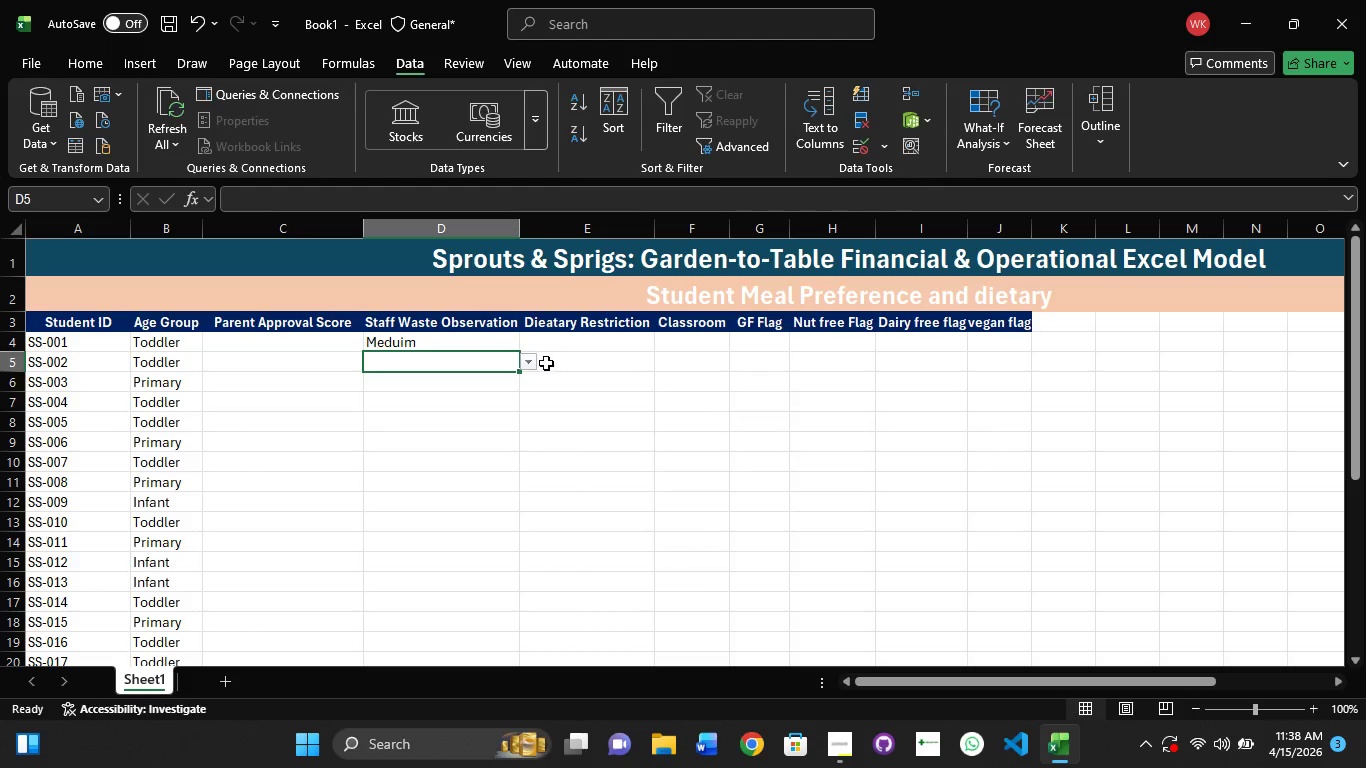 
left_click([530, 363])
 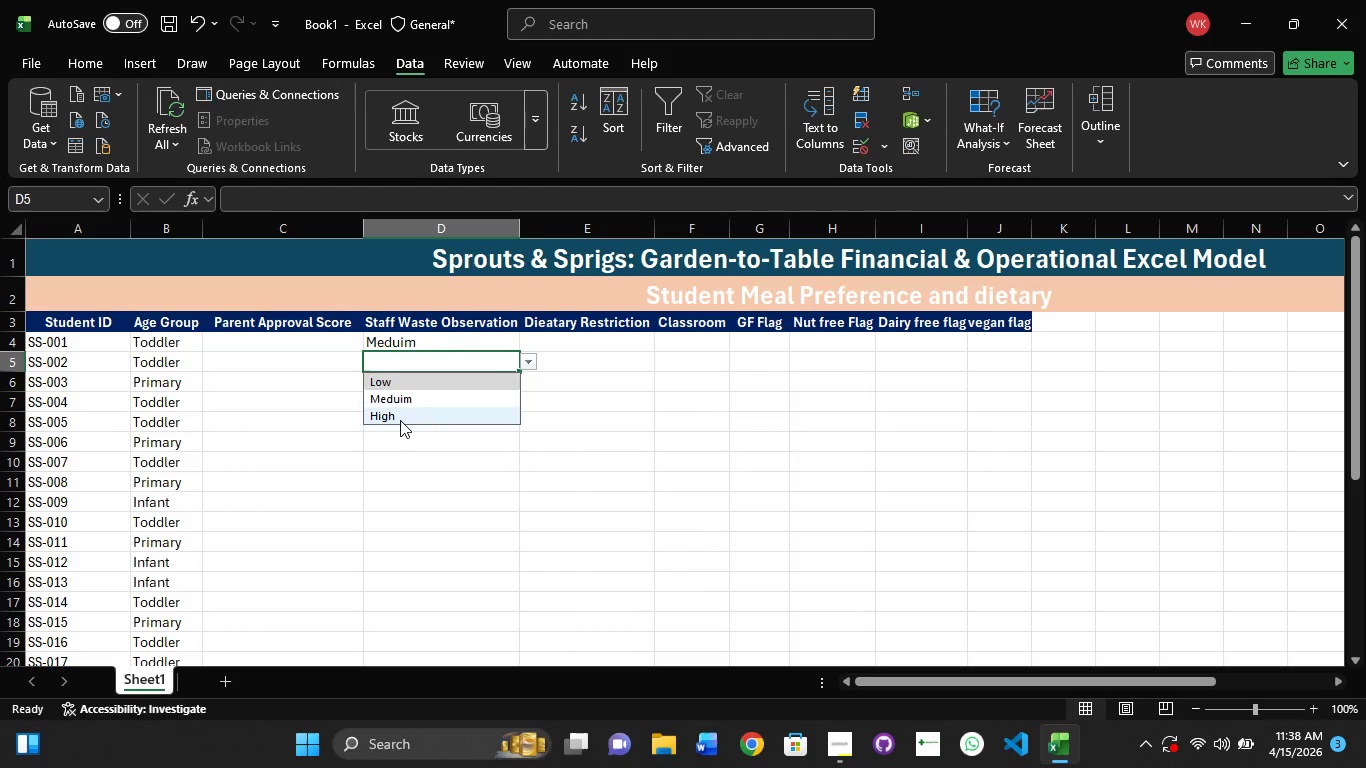 
left_click([400, 420])
 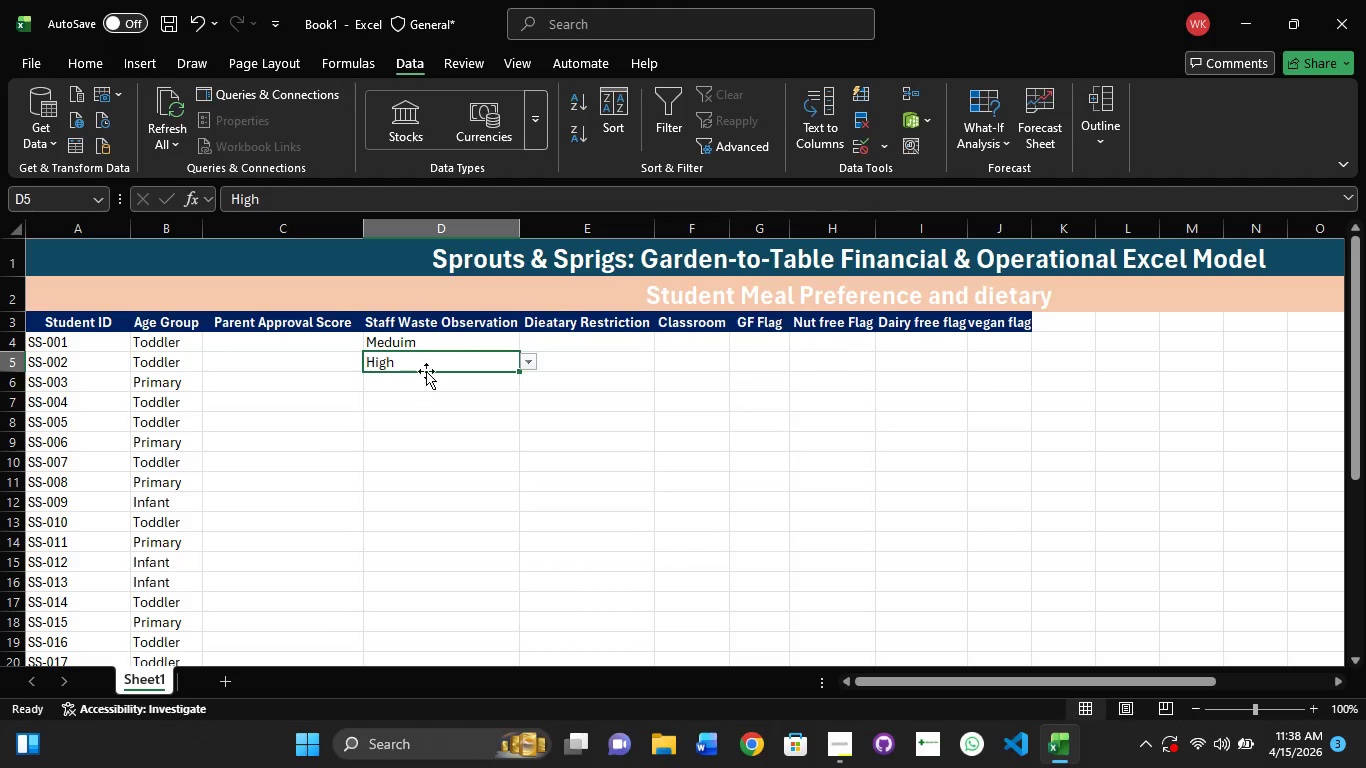 
left_click([426, 371])
 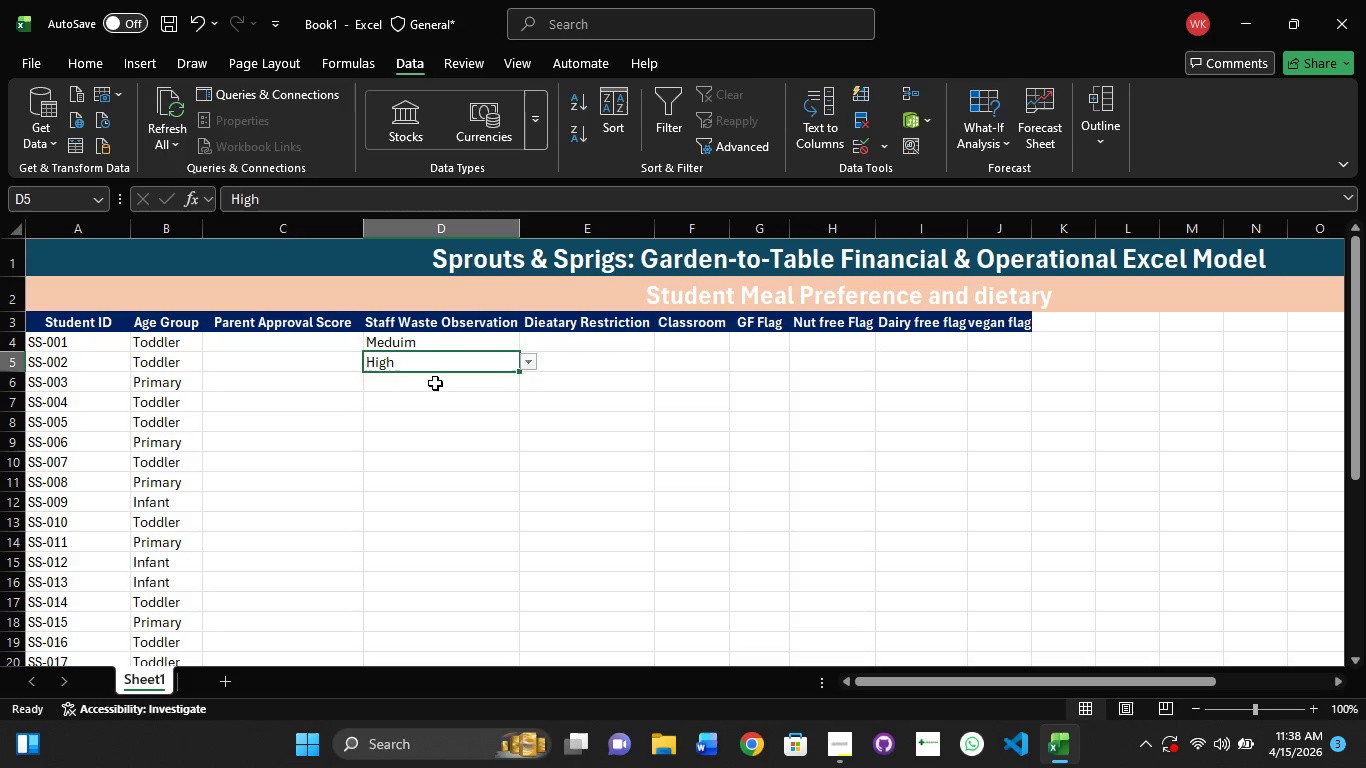 
left_click([435, 383])
 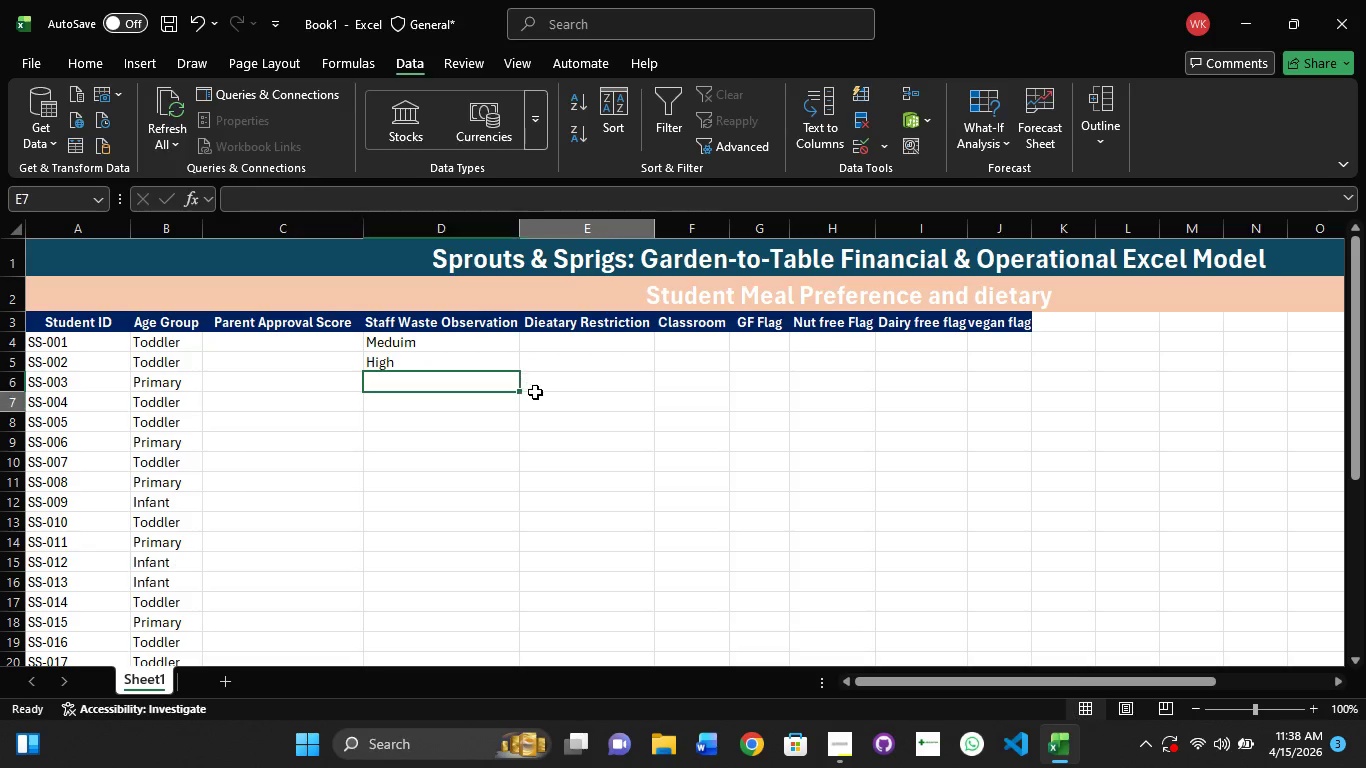 
left_click([535, 392])
 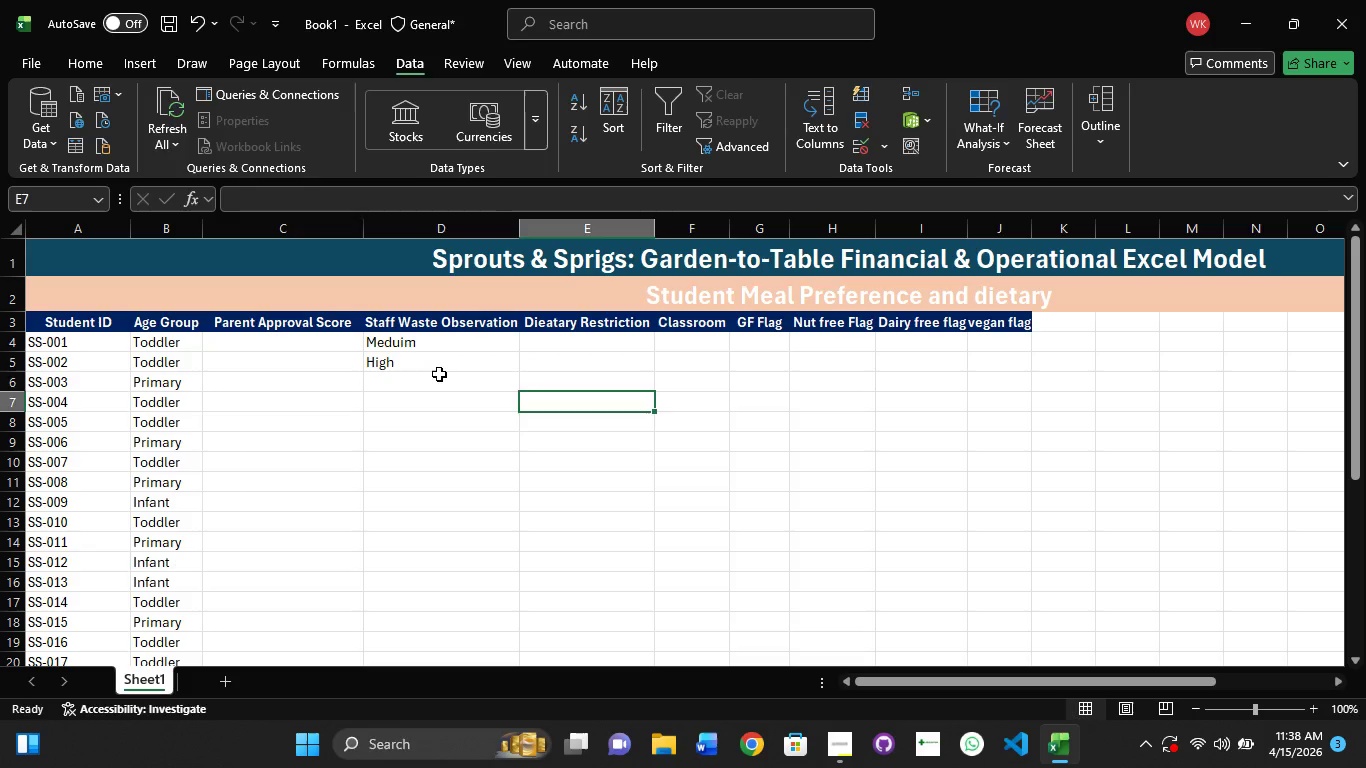 
left_click([439, 374])
 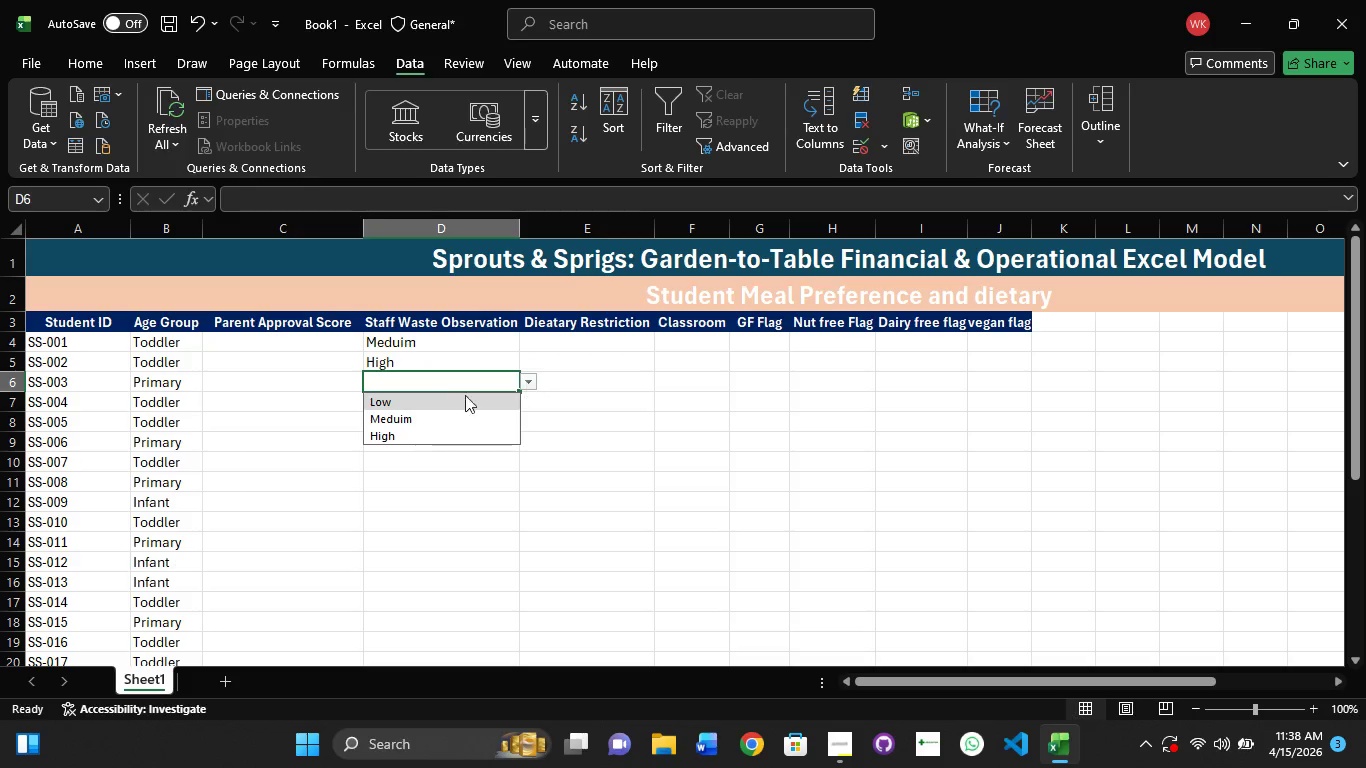 
left_click([438, 398])
 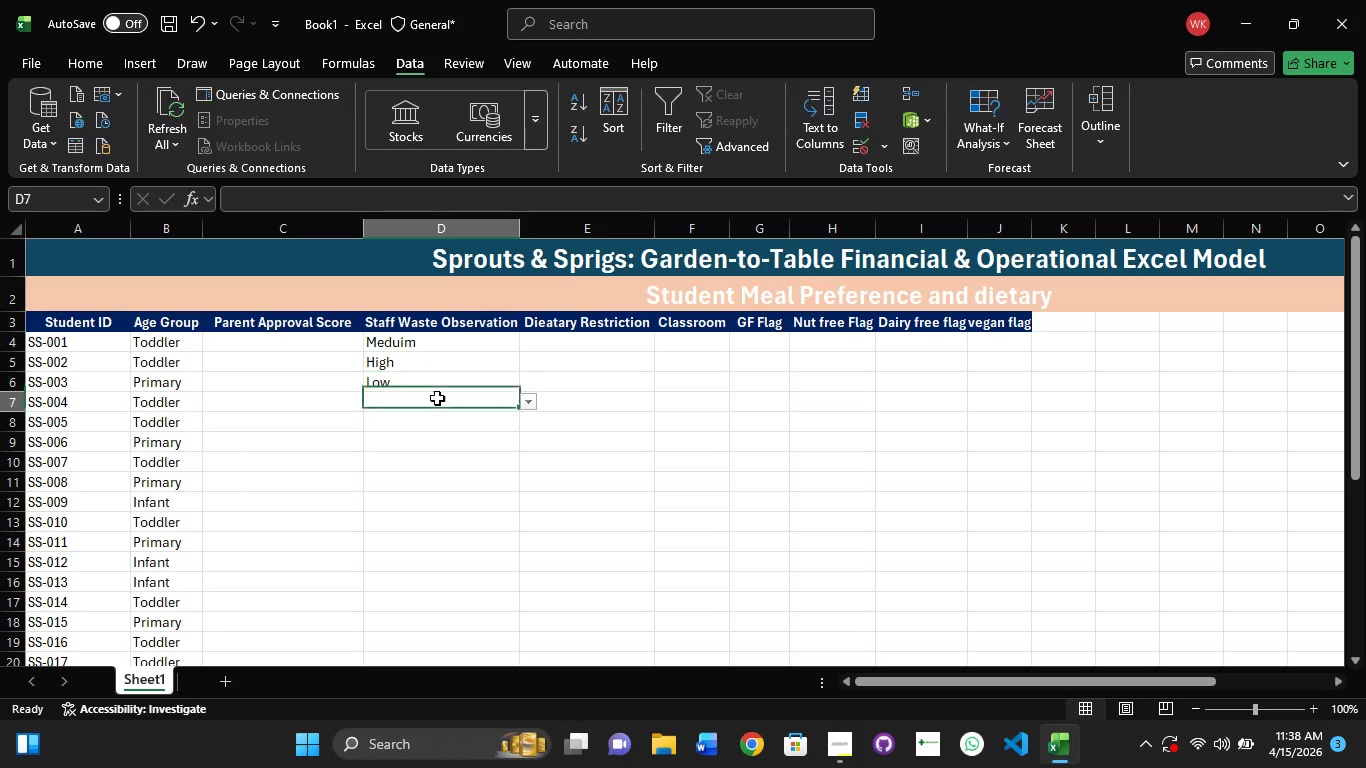 
left_click([437, 398])
 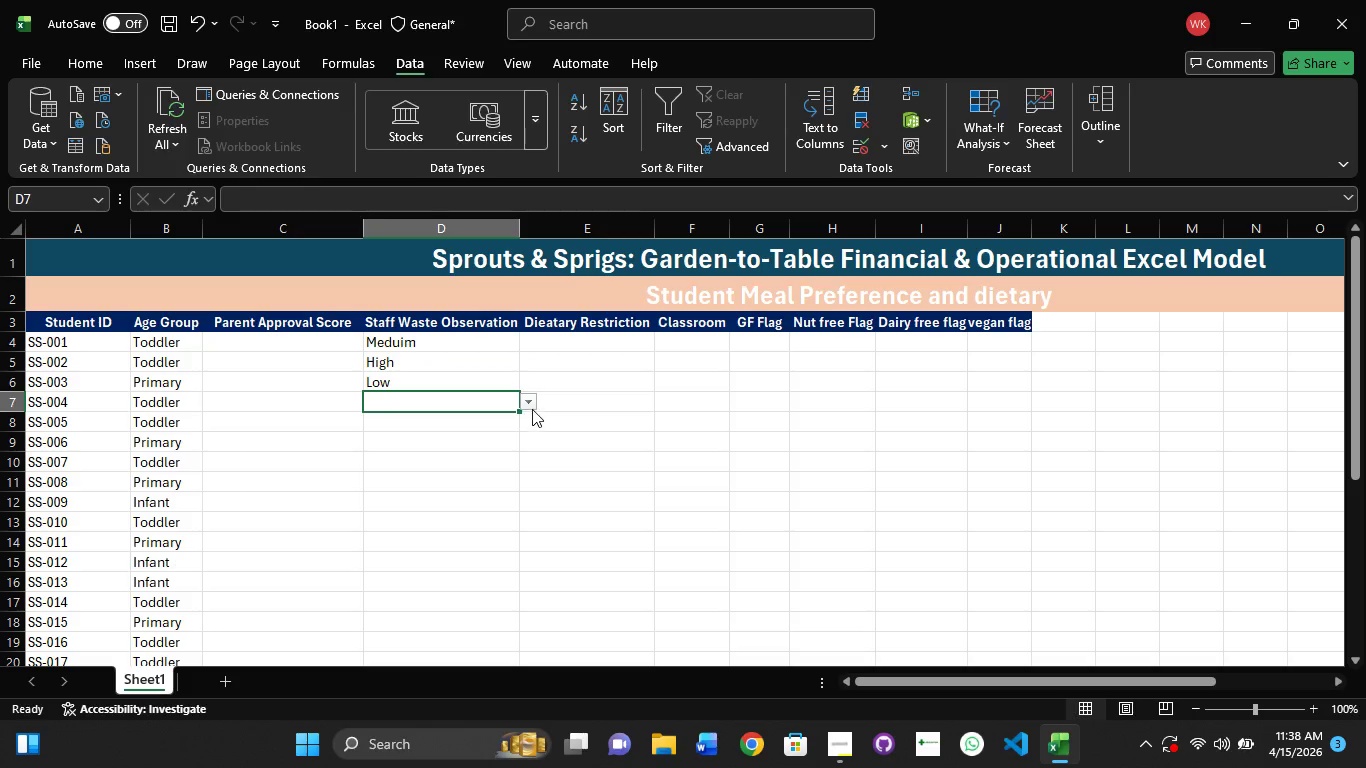 
left_click([532, 407])
 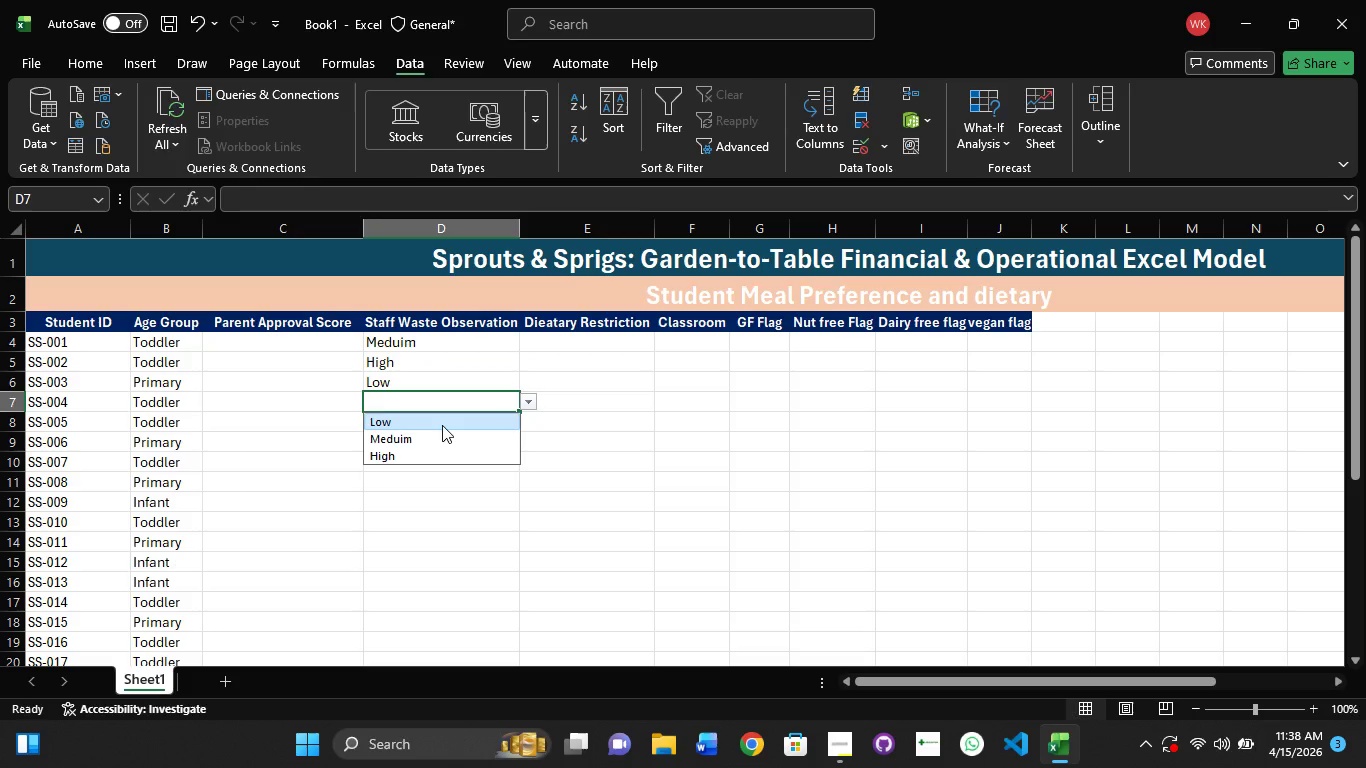 
left_click([442, 425])
 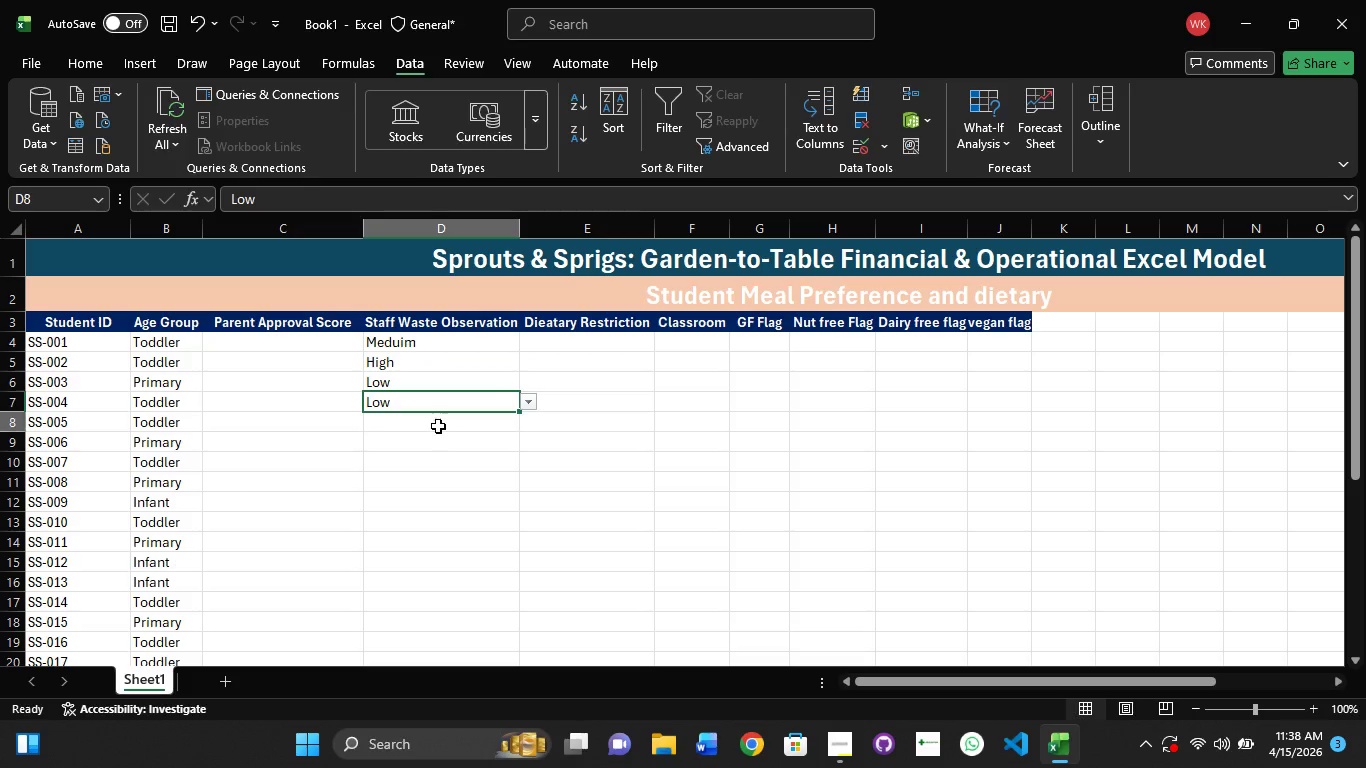 
left_click([438, 426])
 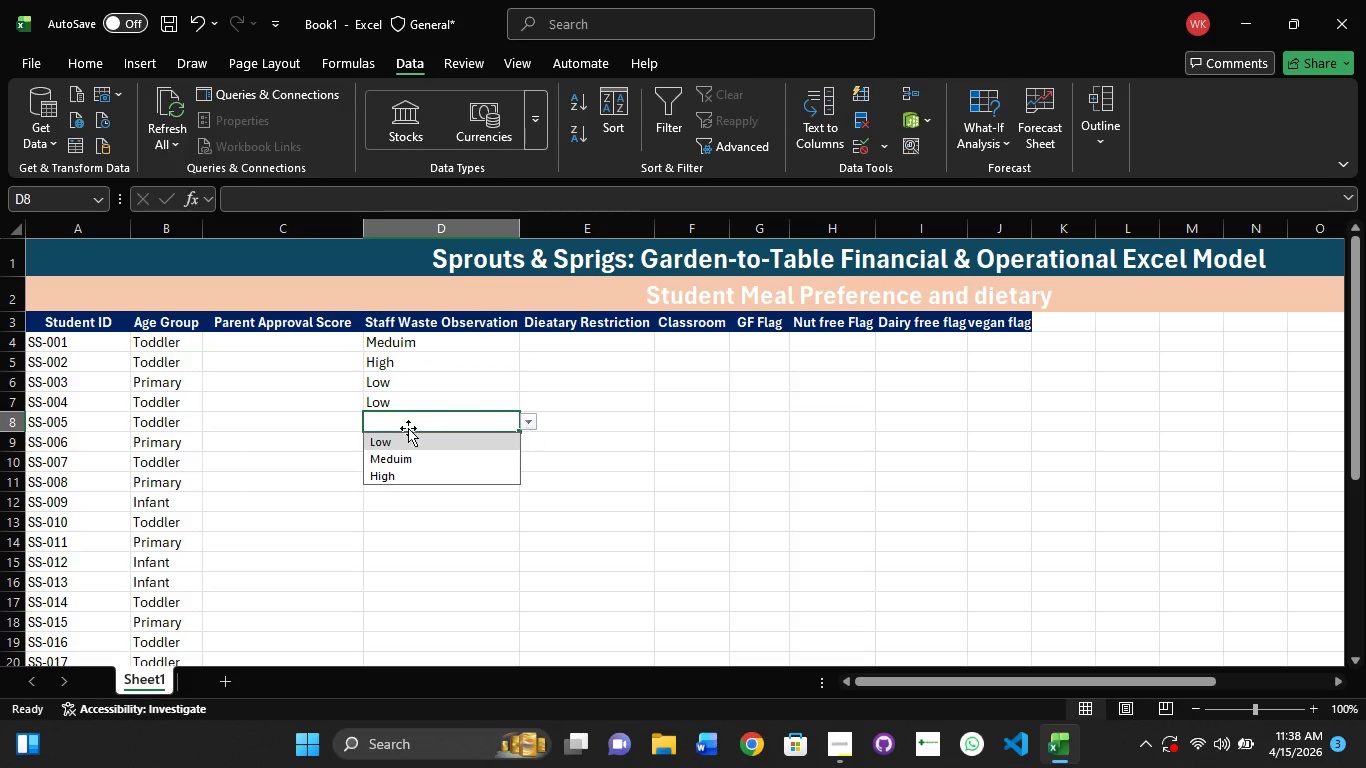 
left_click([383, 445])
 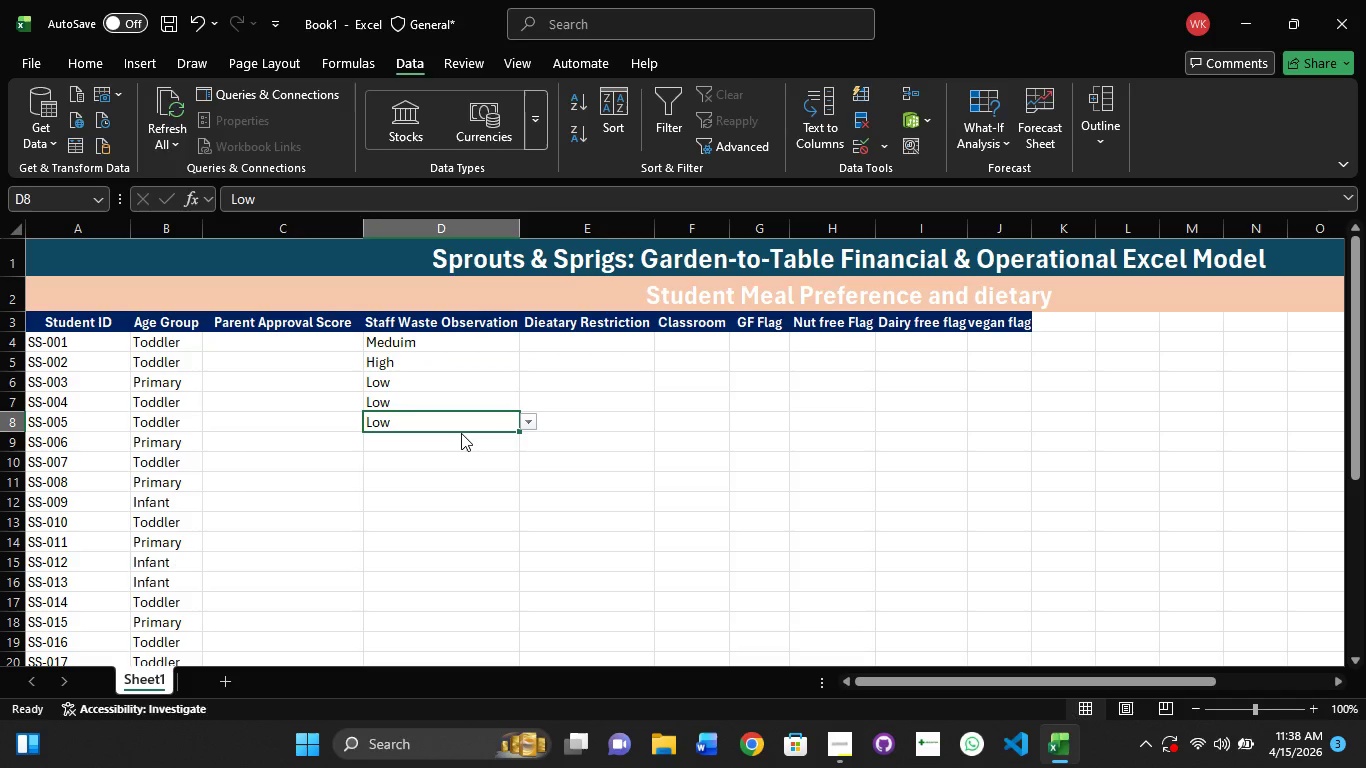 
left_click([461, 433])
 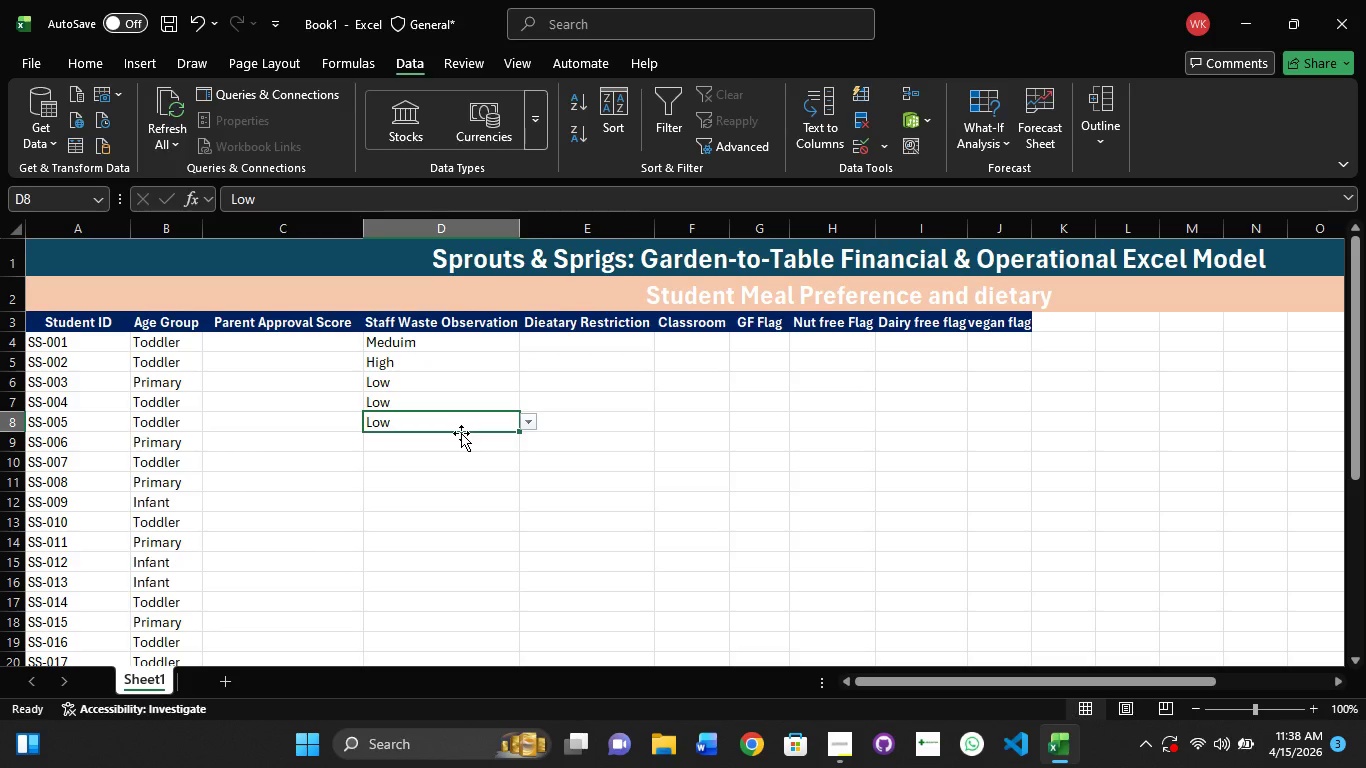 
scroll: coordinate [461, 433], scroll_direction: down, amount: 1.0
 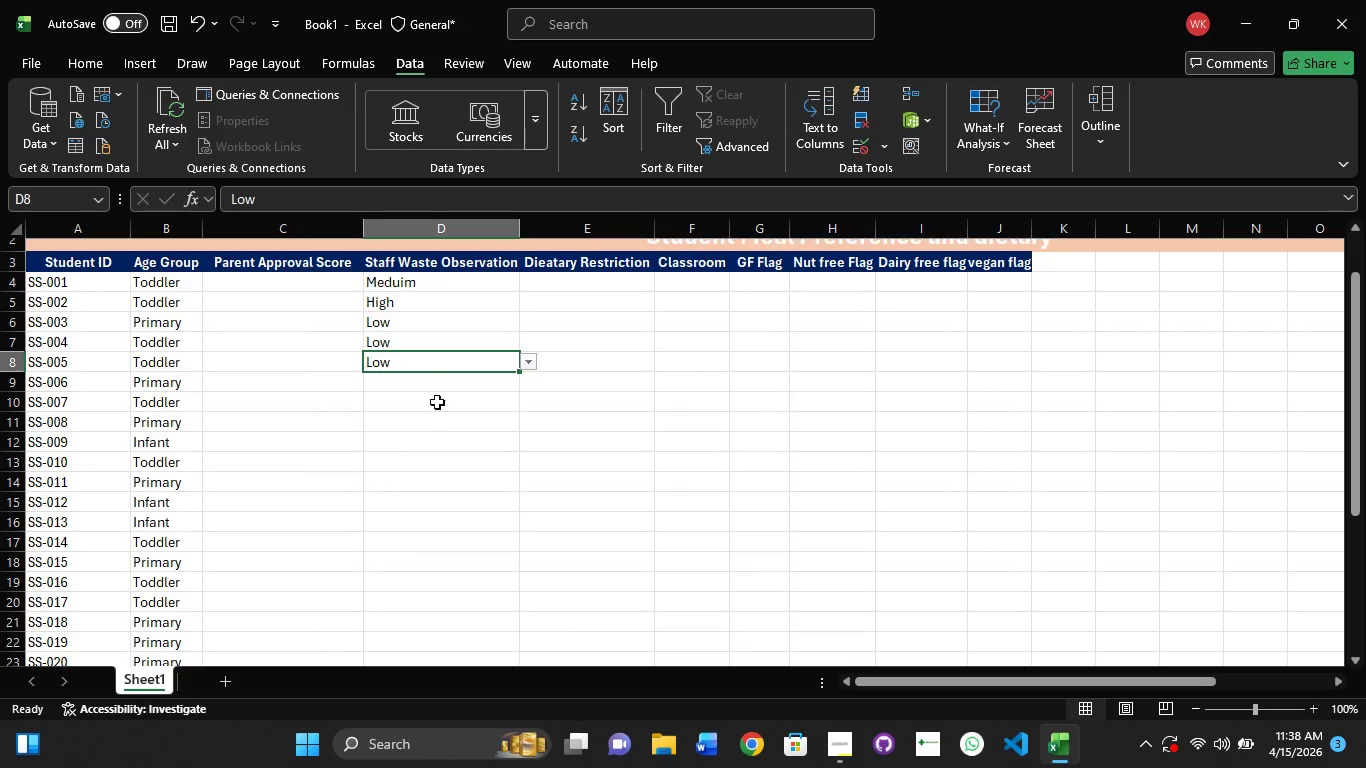 
left_click([430, 387])
 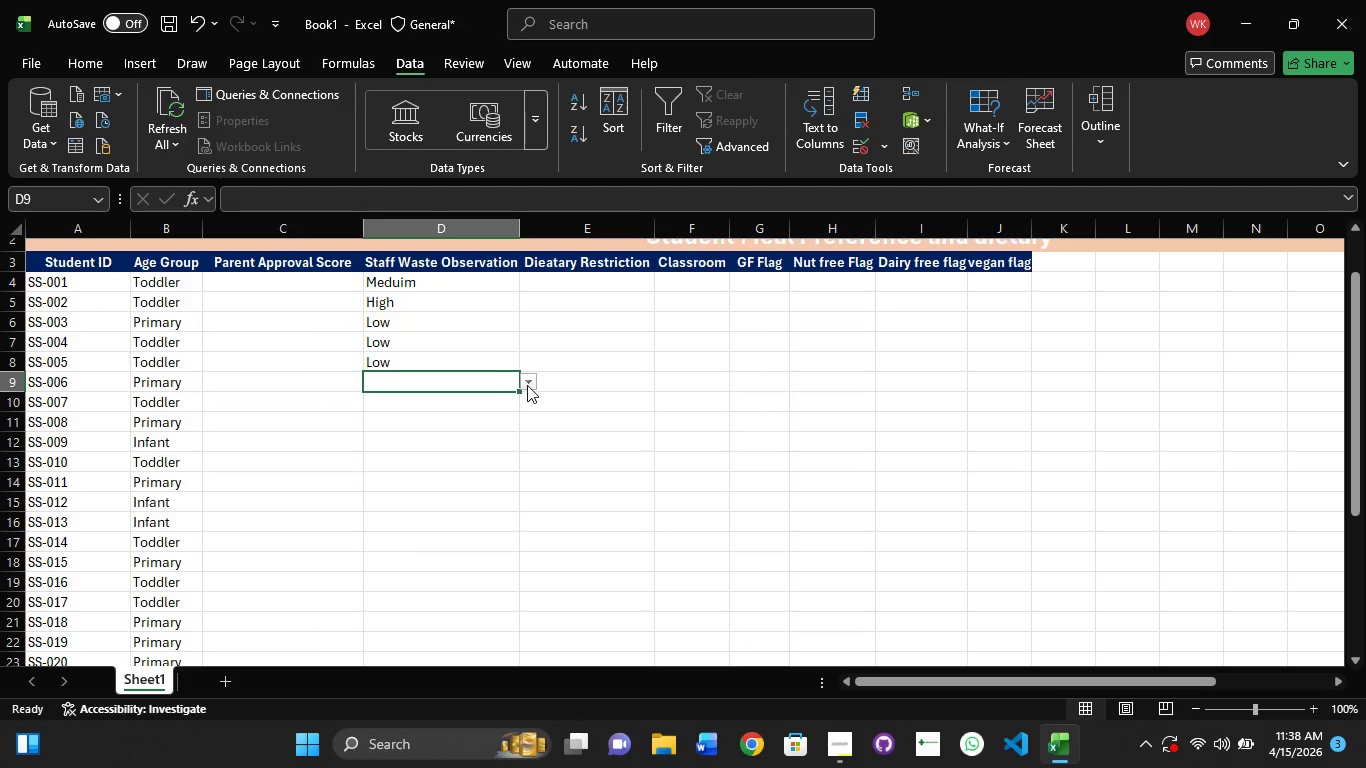 
left_click([527, 385])
 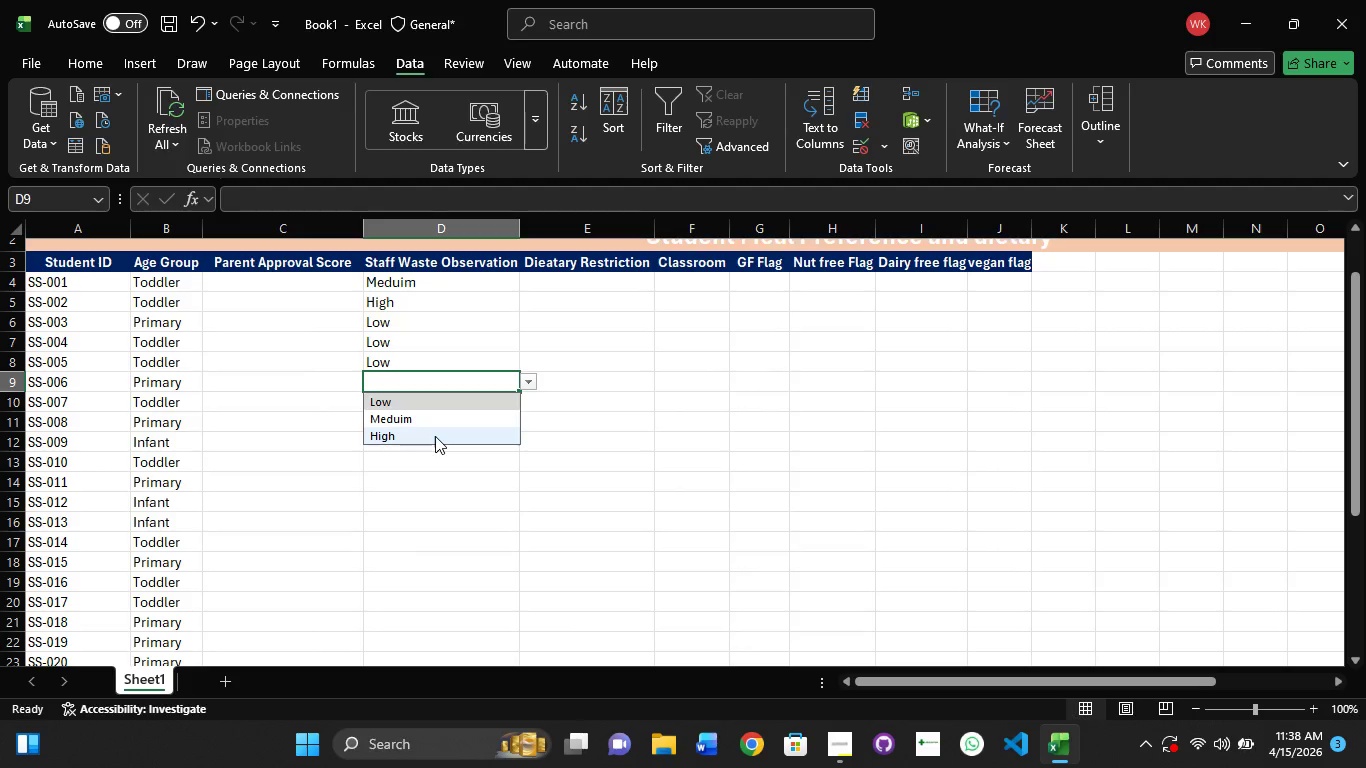 
left_click([435, 436])
 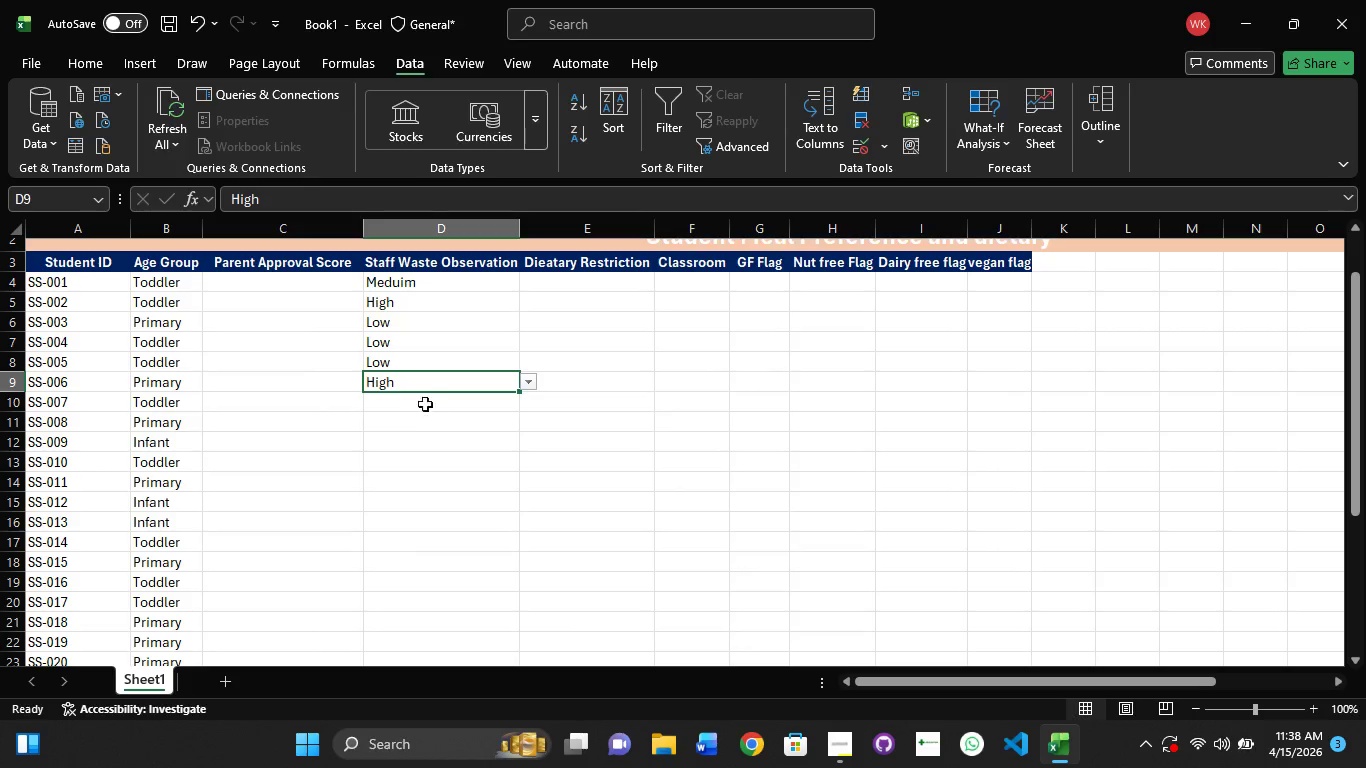 
left_click([425, 399])
 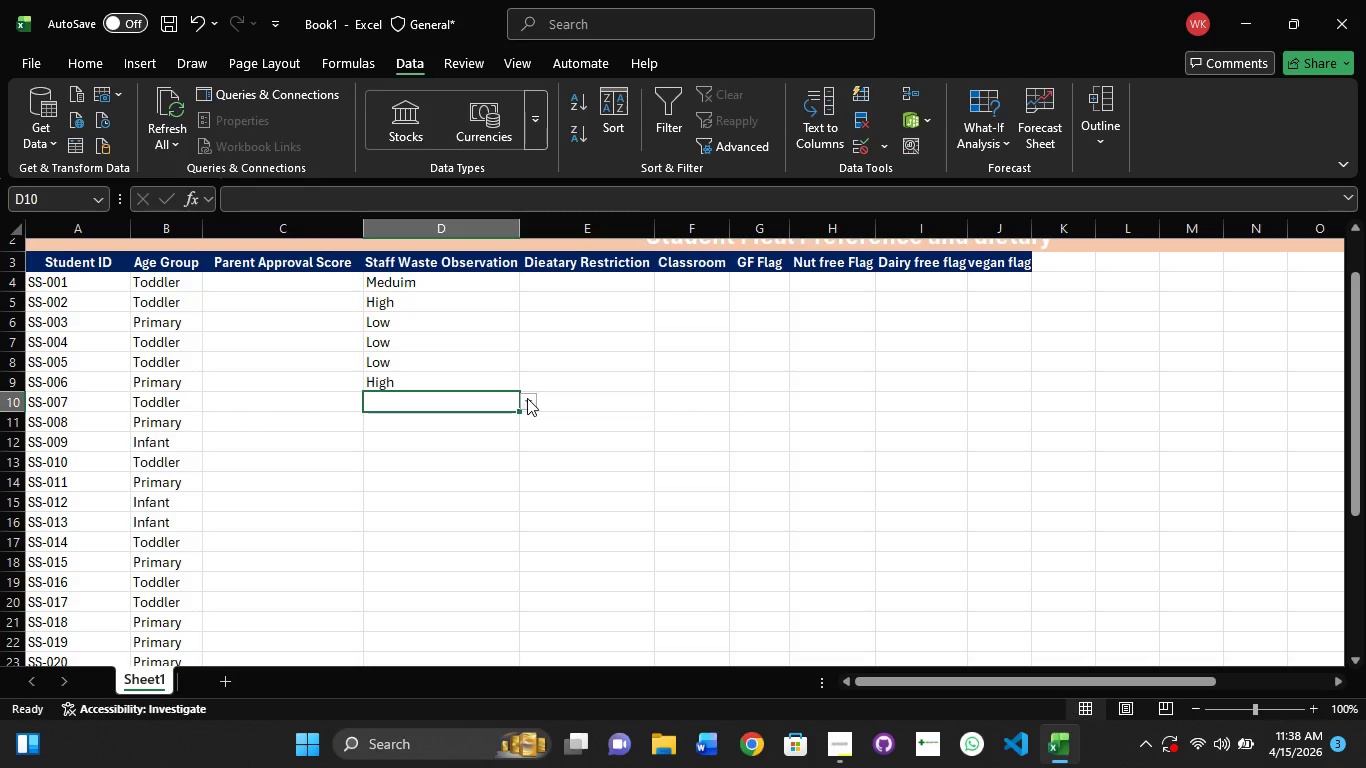 
left_click([528, 397])
 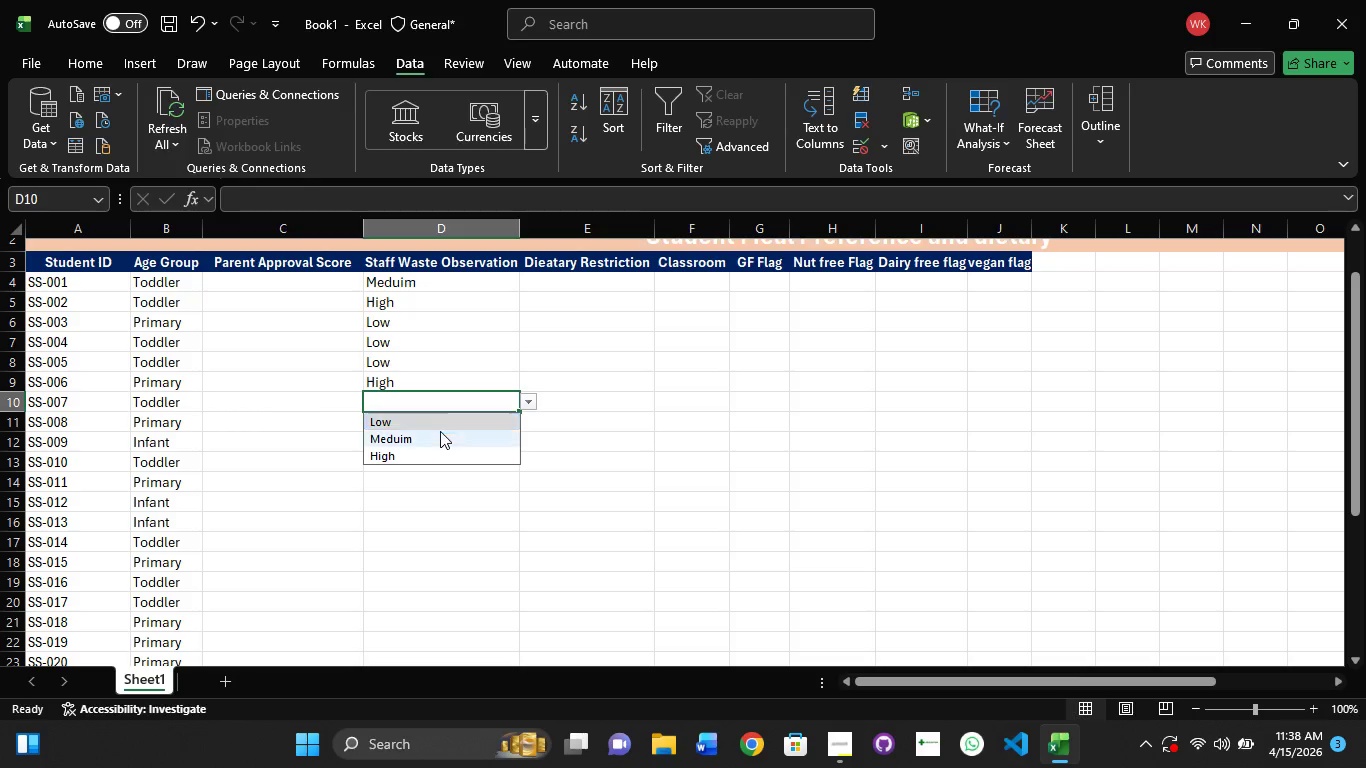 
left_click([438, 433])
 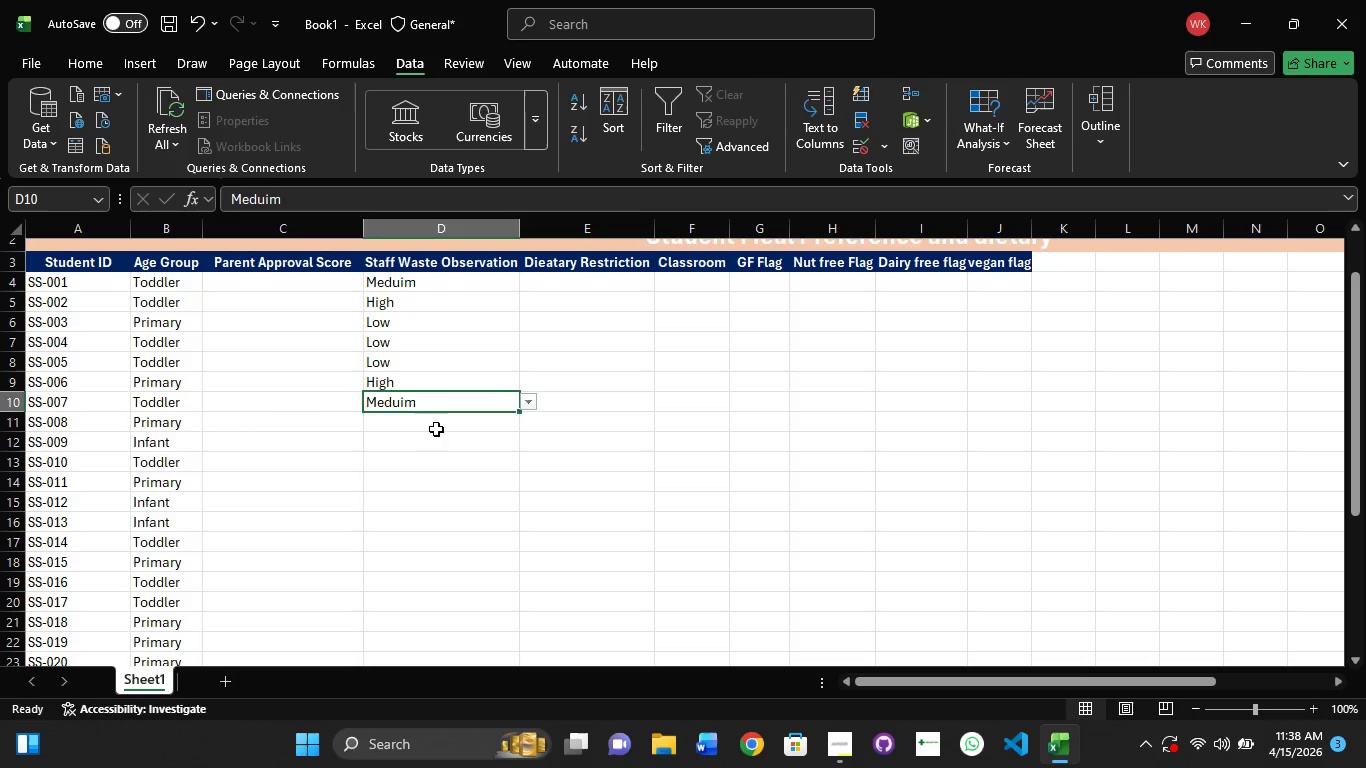 
left_click([436, 429])
 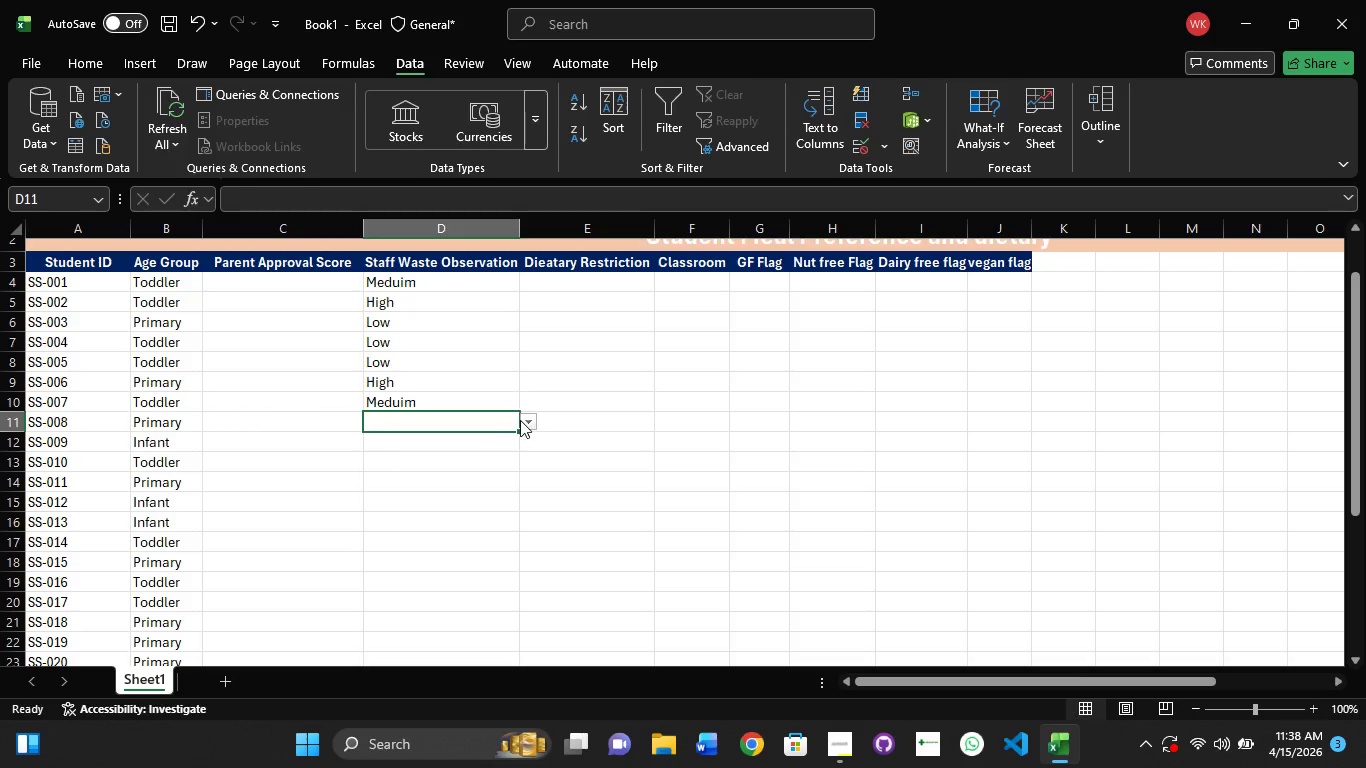 
left_click([520, 420])
 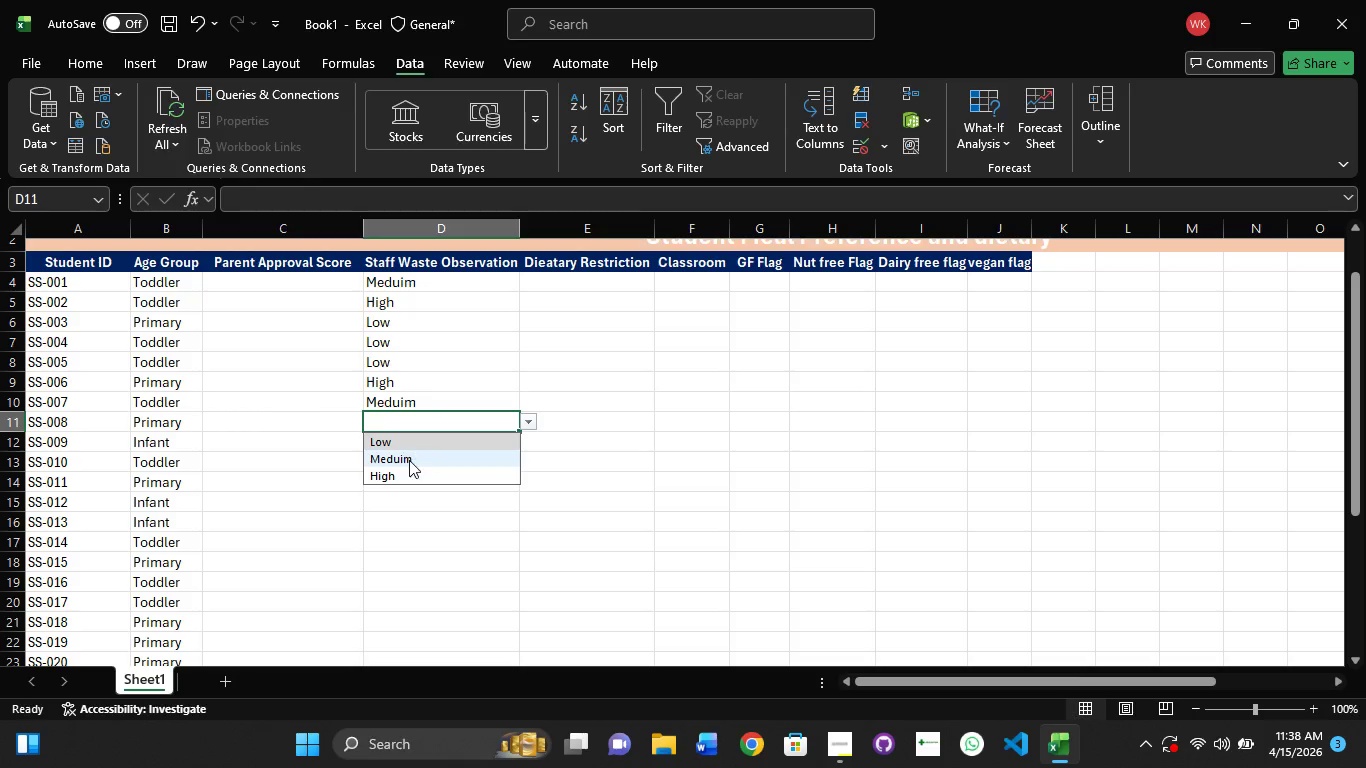 
left_click([409, 461])
 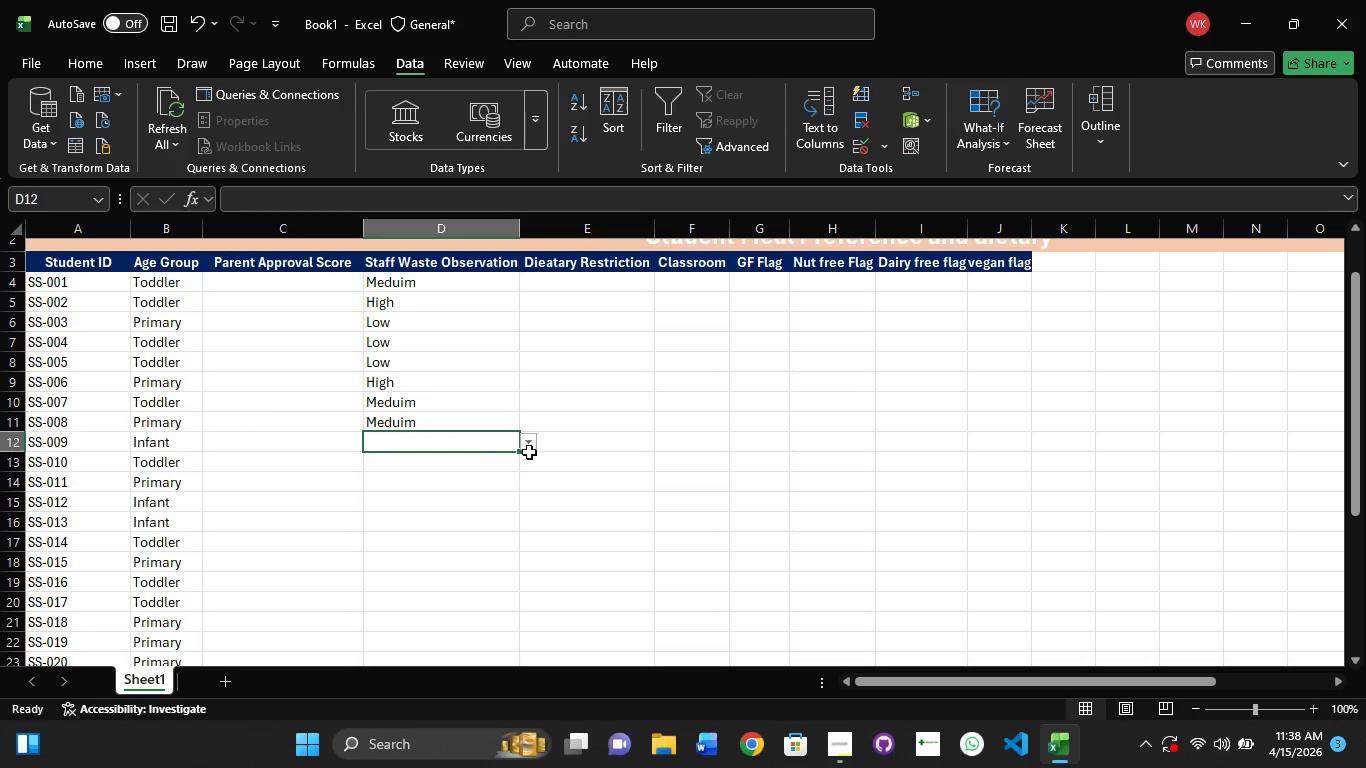 
left_click([535, 452])
 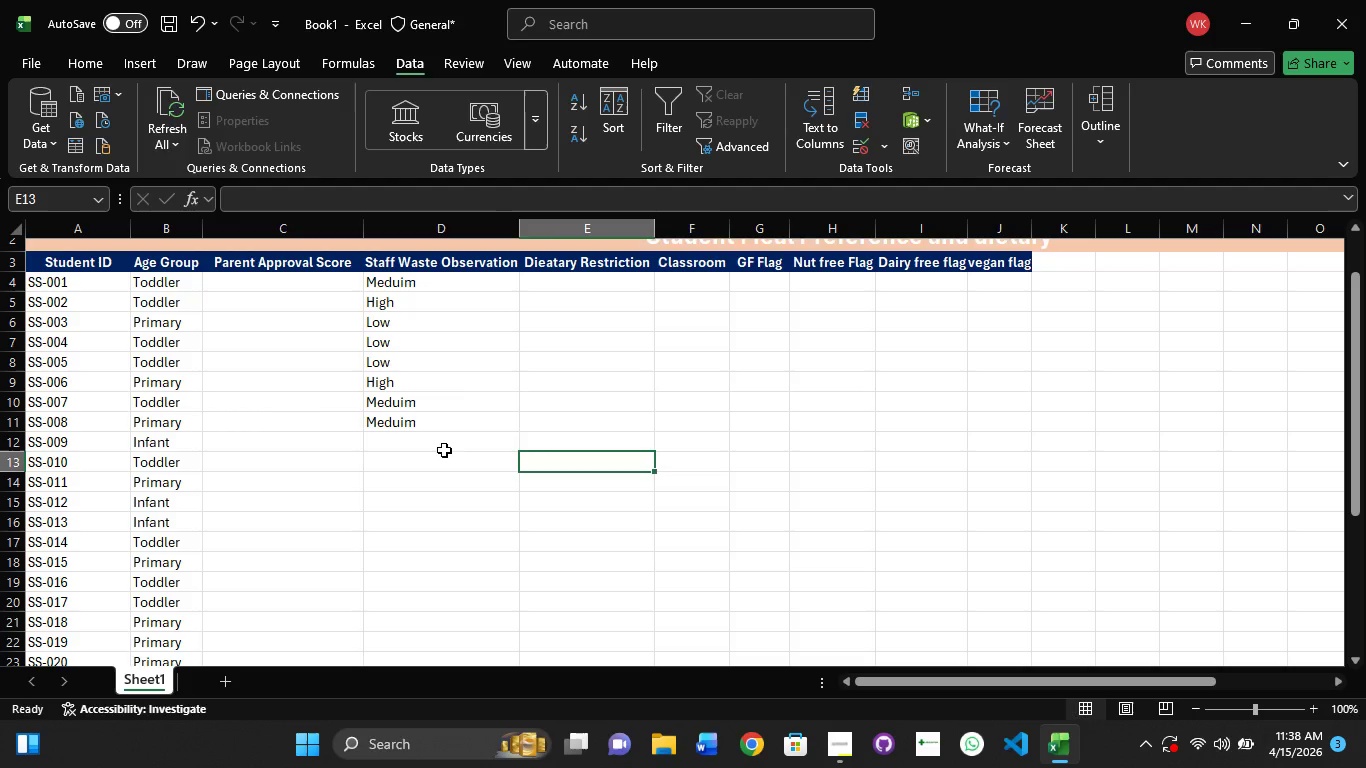 
left_click([436, 444])
 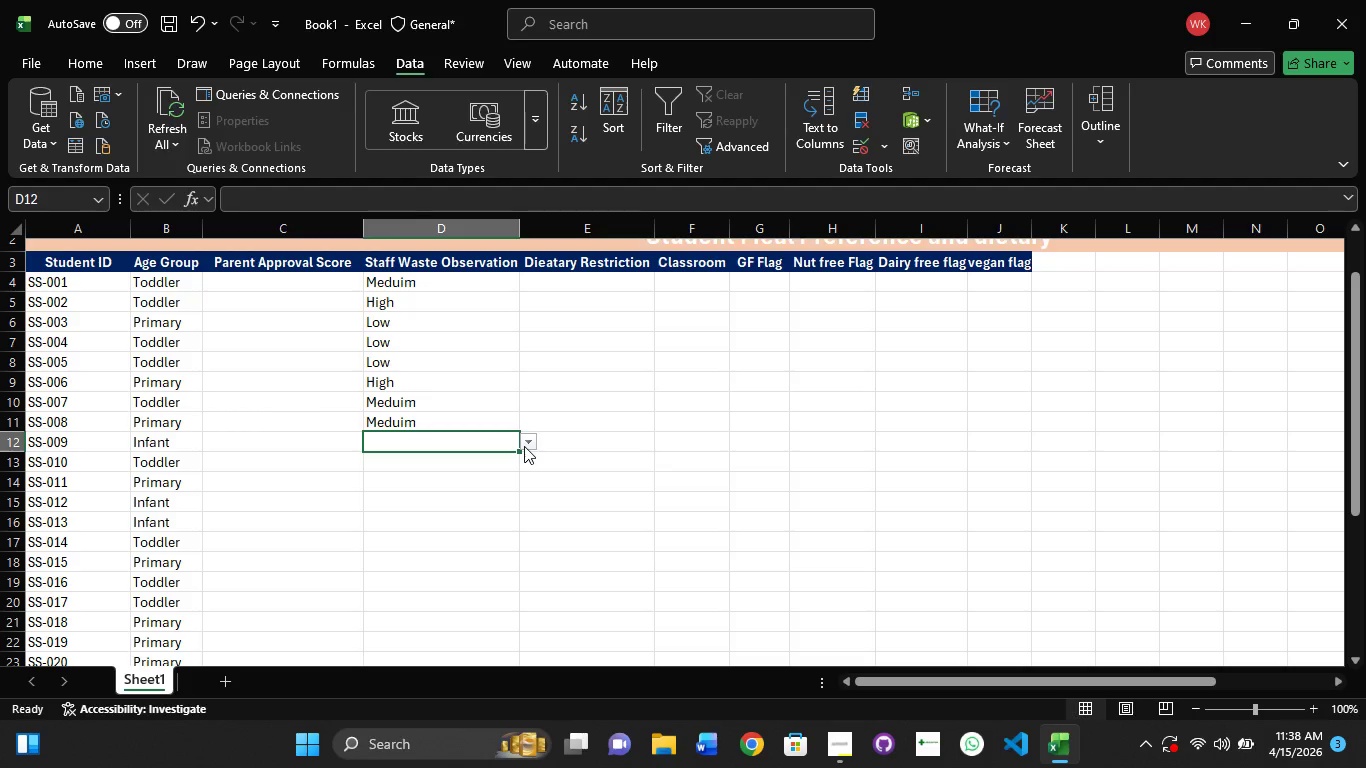 
left_click([524, 446])
 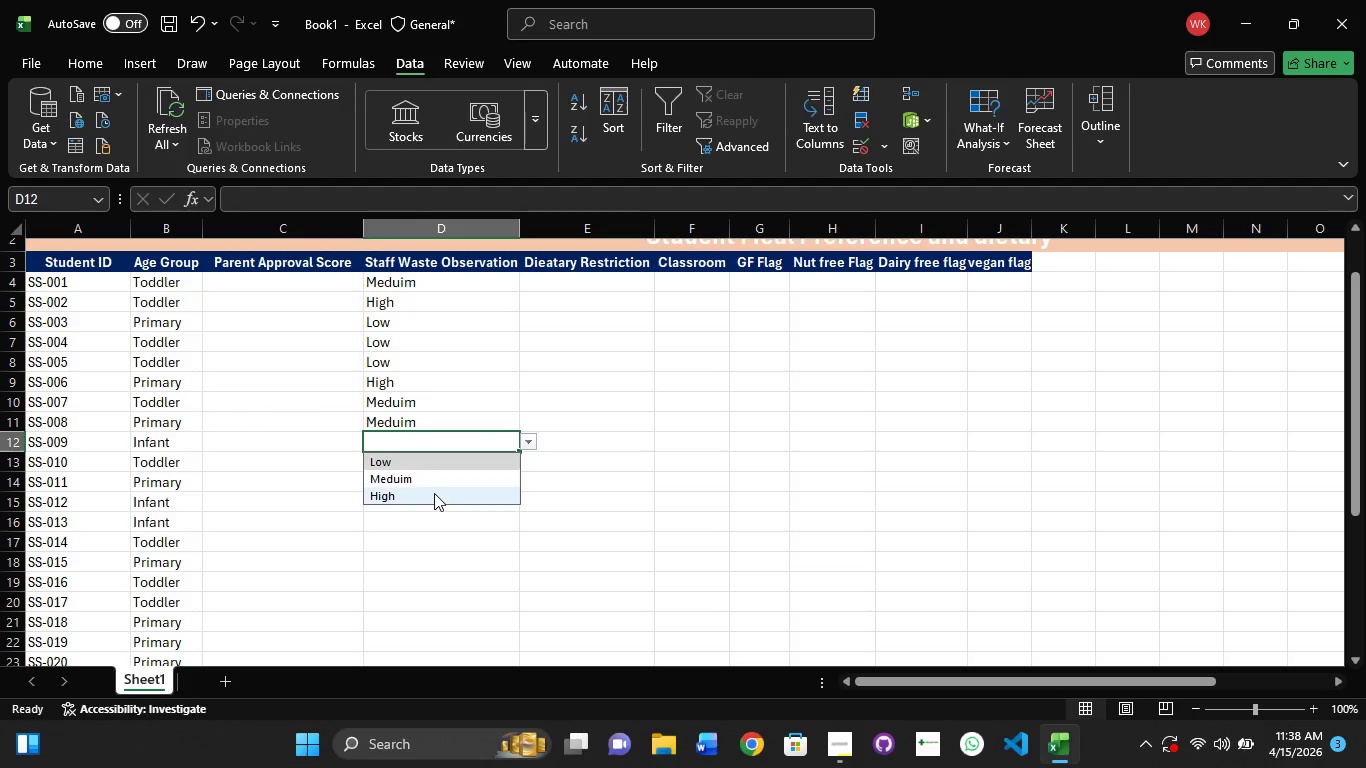 
left_click([434, 493])
 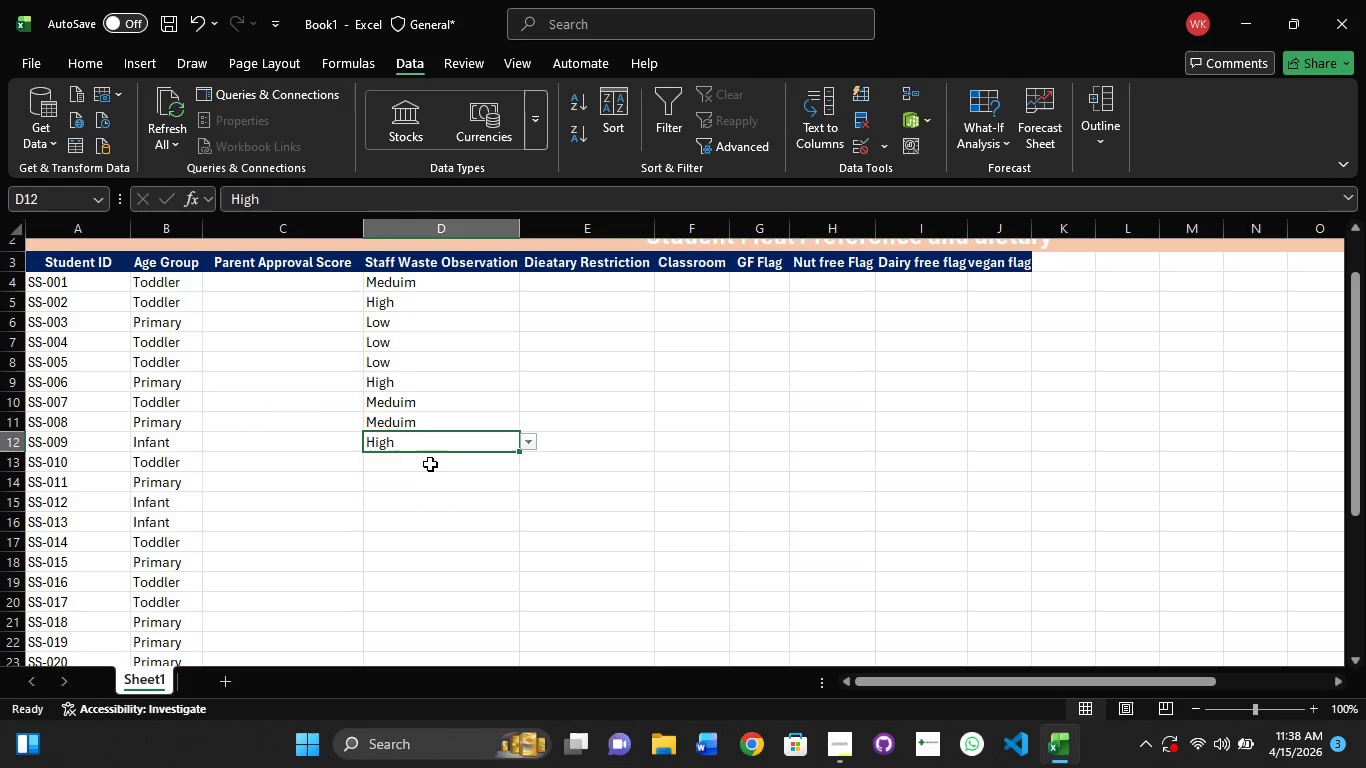 
left_click([431, 463])
 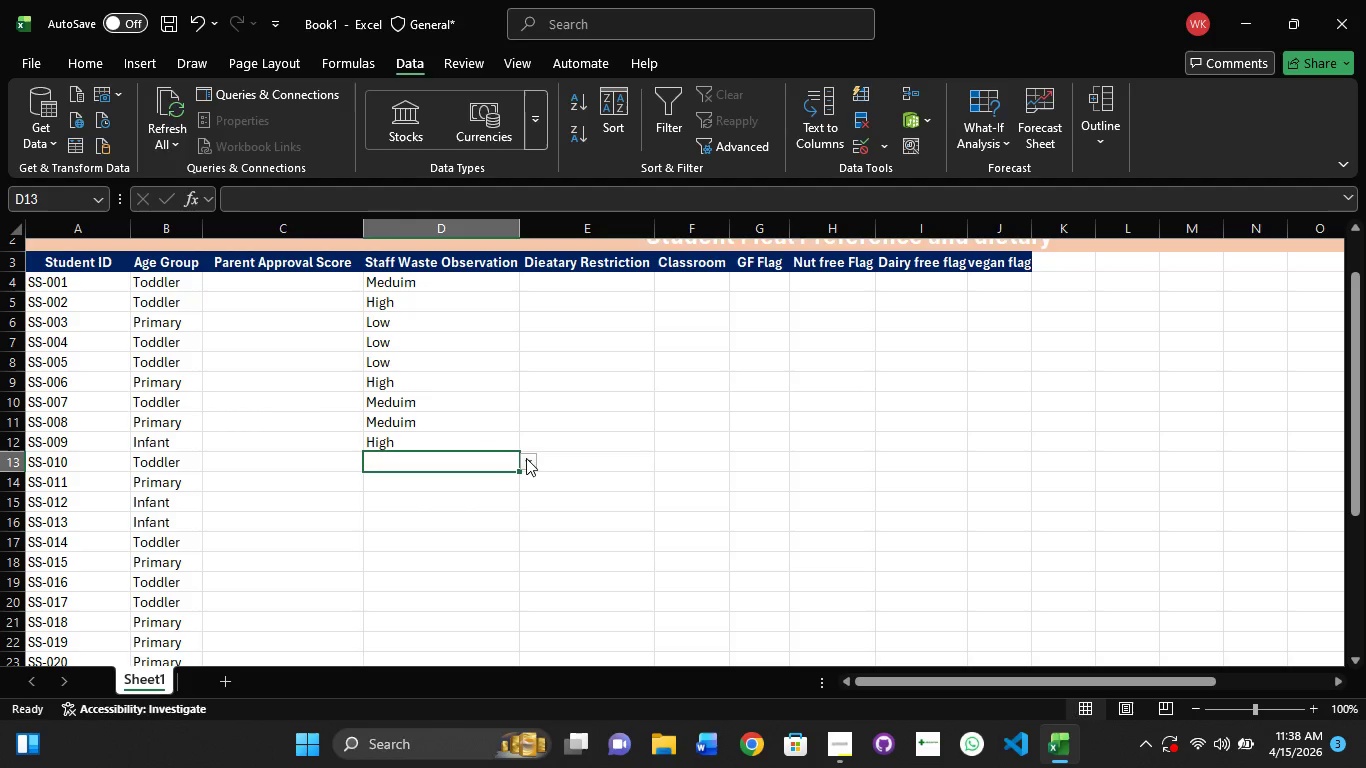 
left_click([528, 458])
 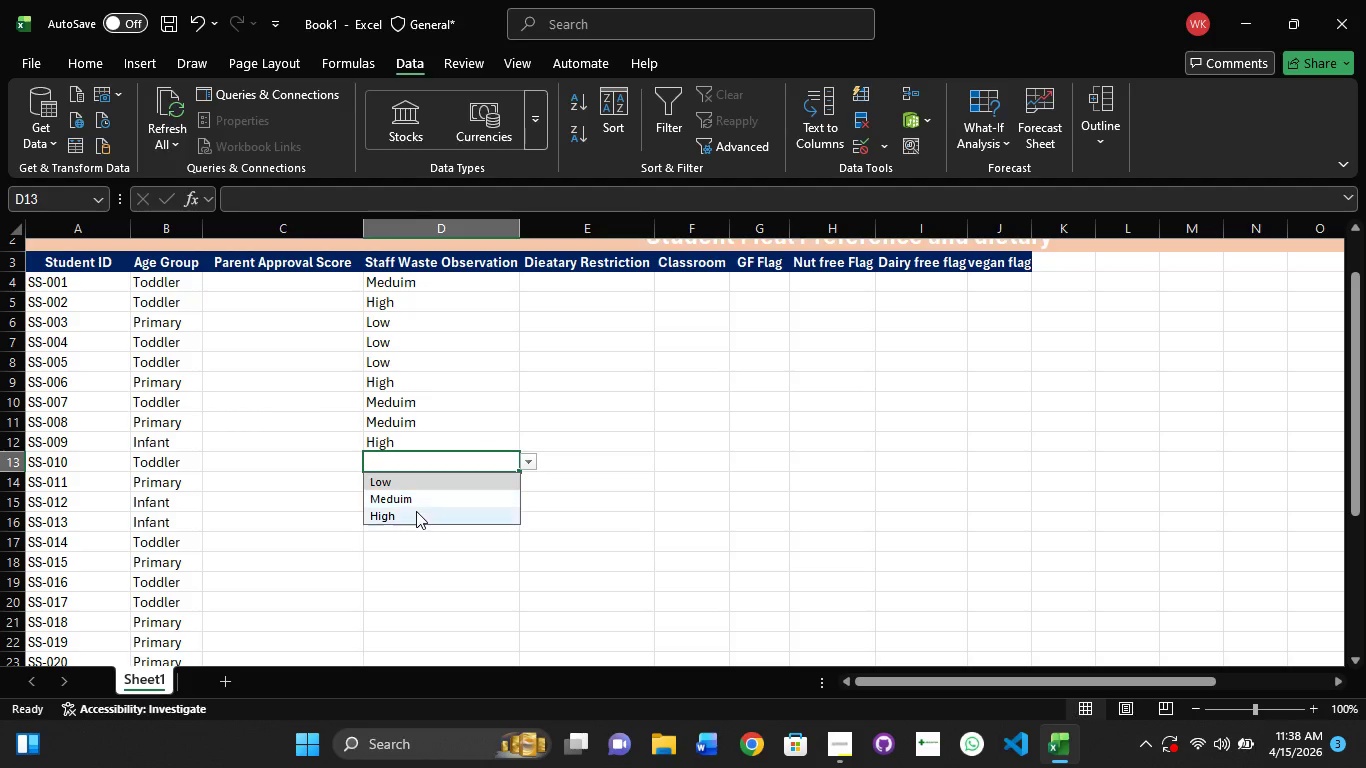 
left_click([416, 511])
 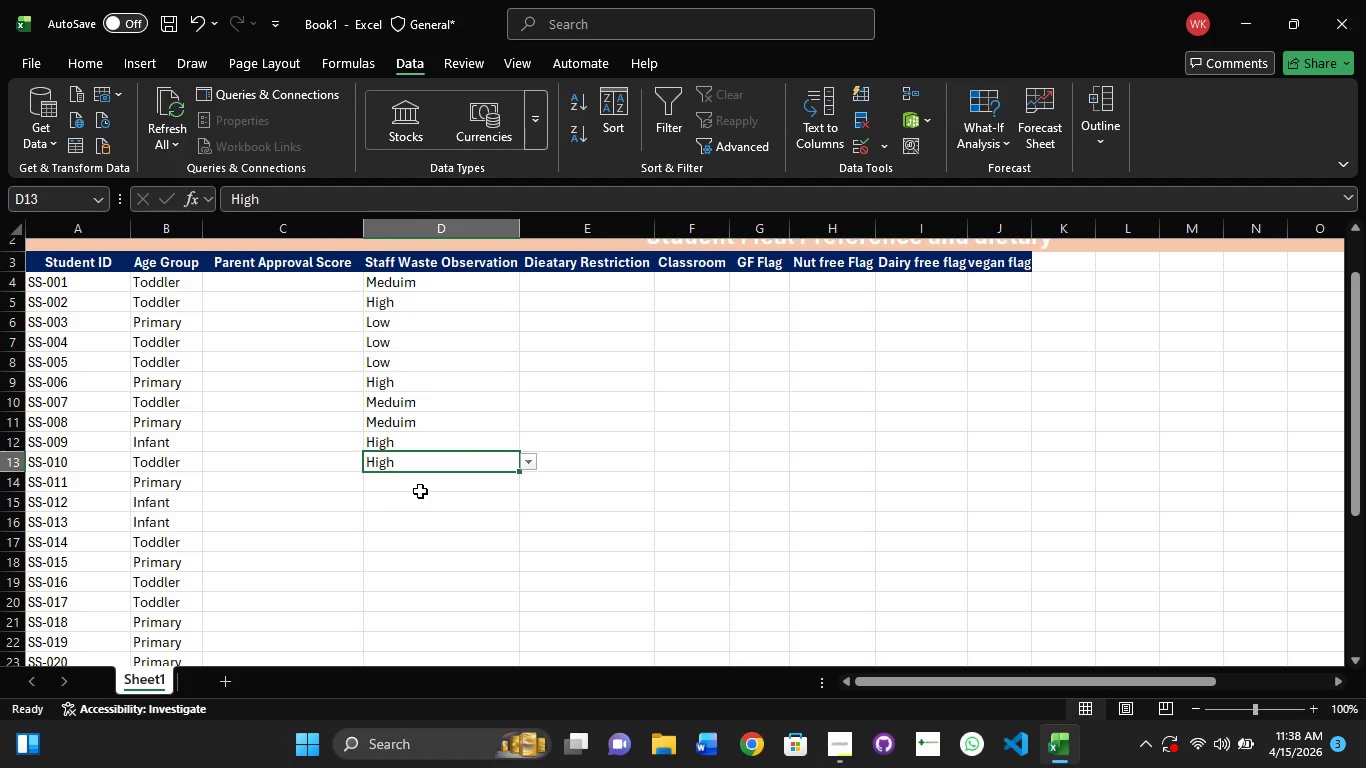 
left_click([420, 491])
 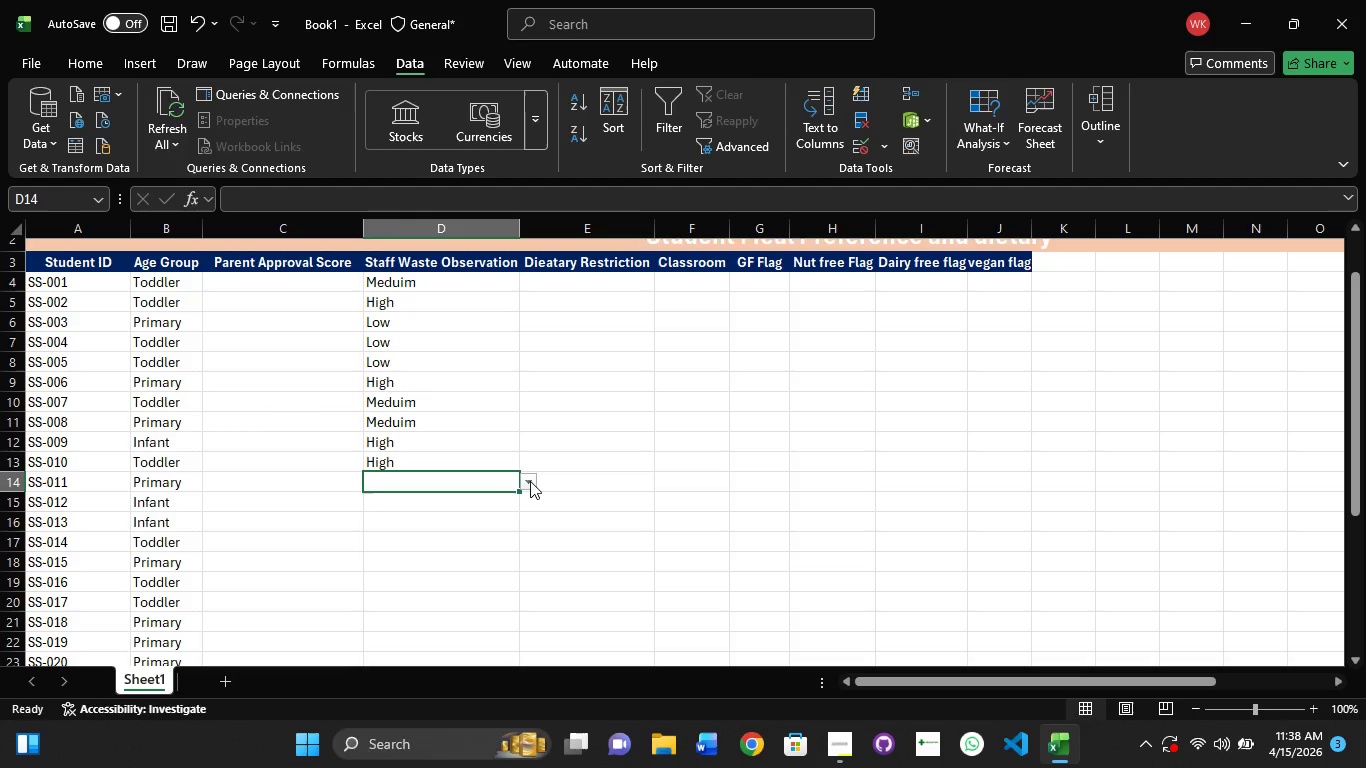 
left_click([531, 481])
 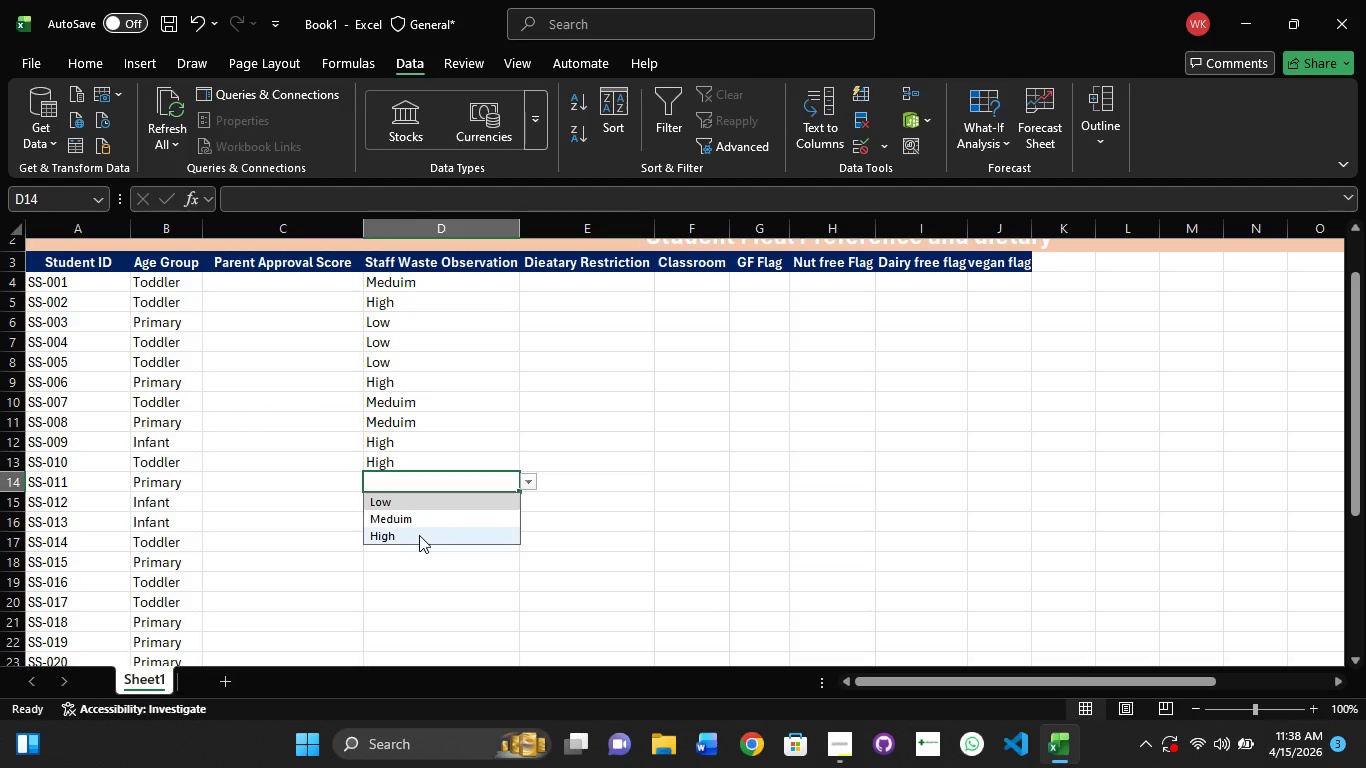 
left_click([419, 535])
 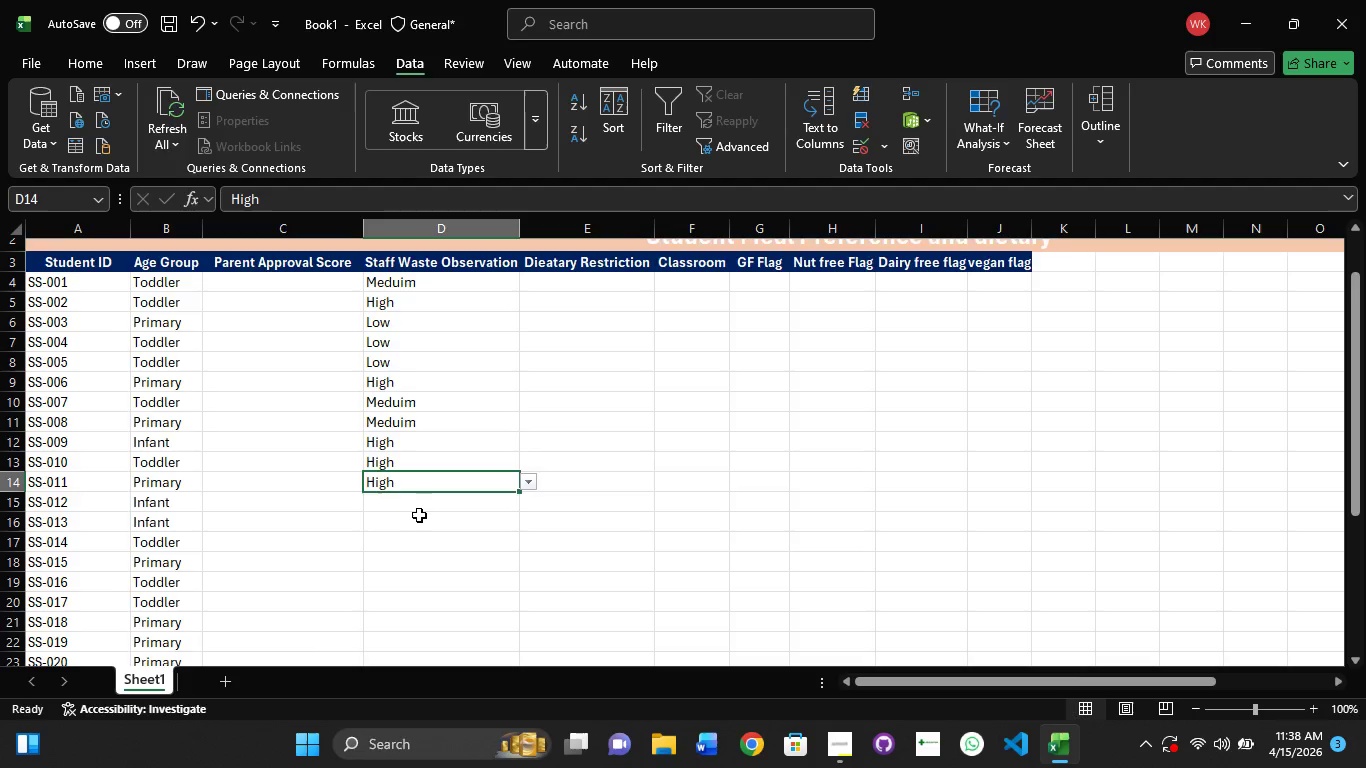 
scroll: coordinate [419, 515], scroll_direction: down, amount: 1.0
 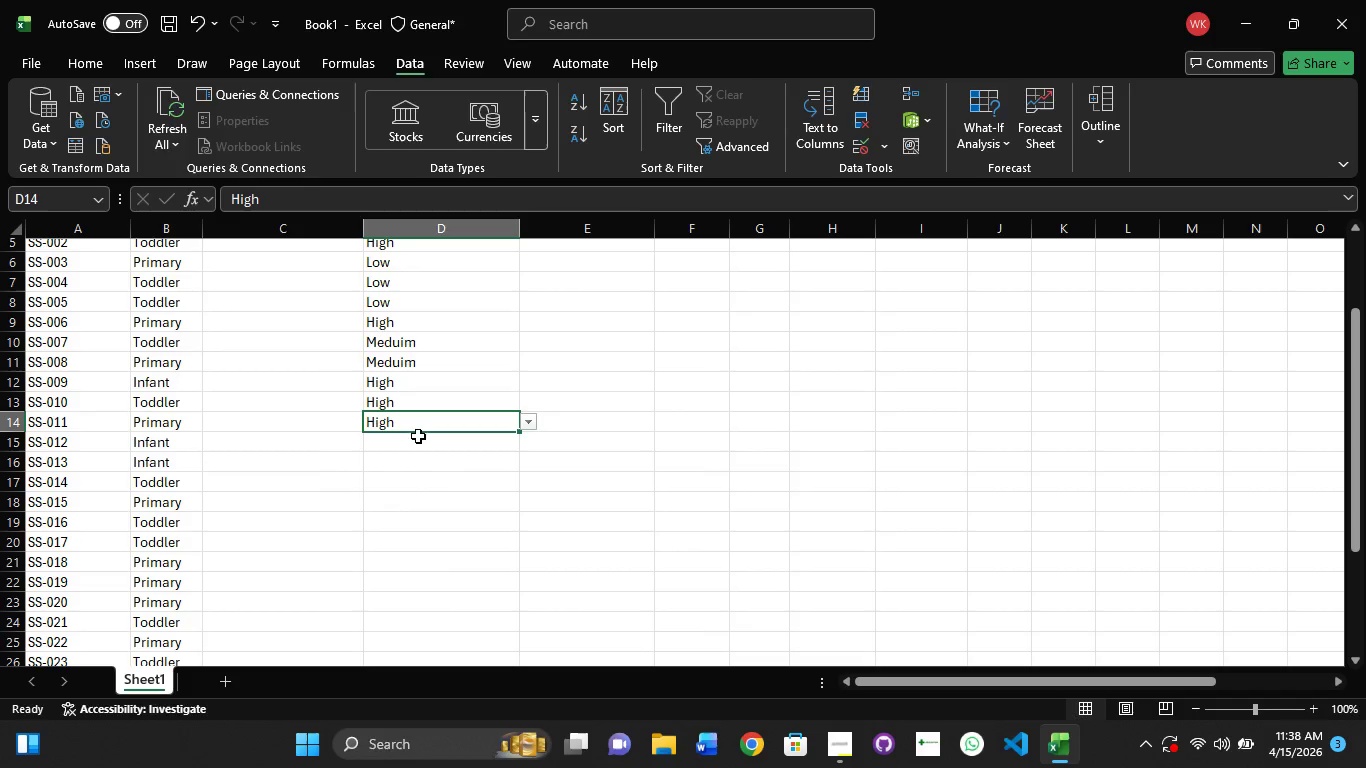 
left_click([419, 432])
 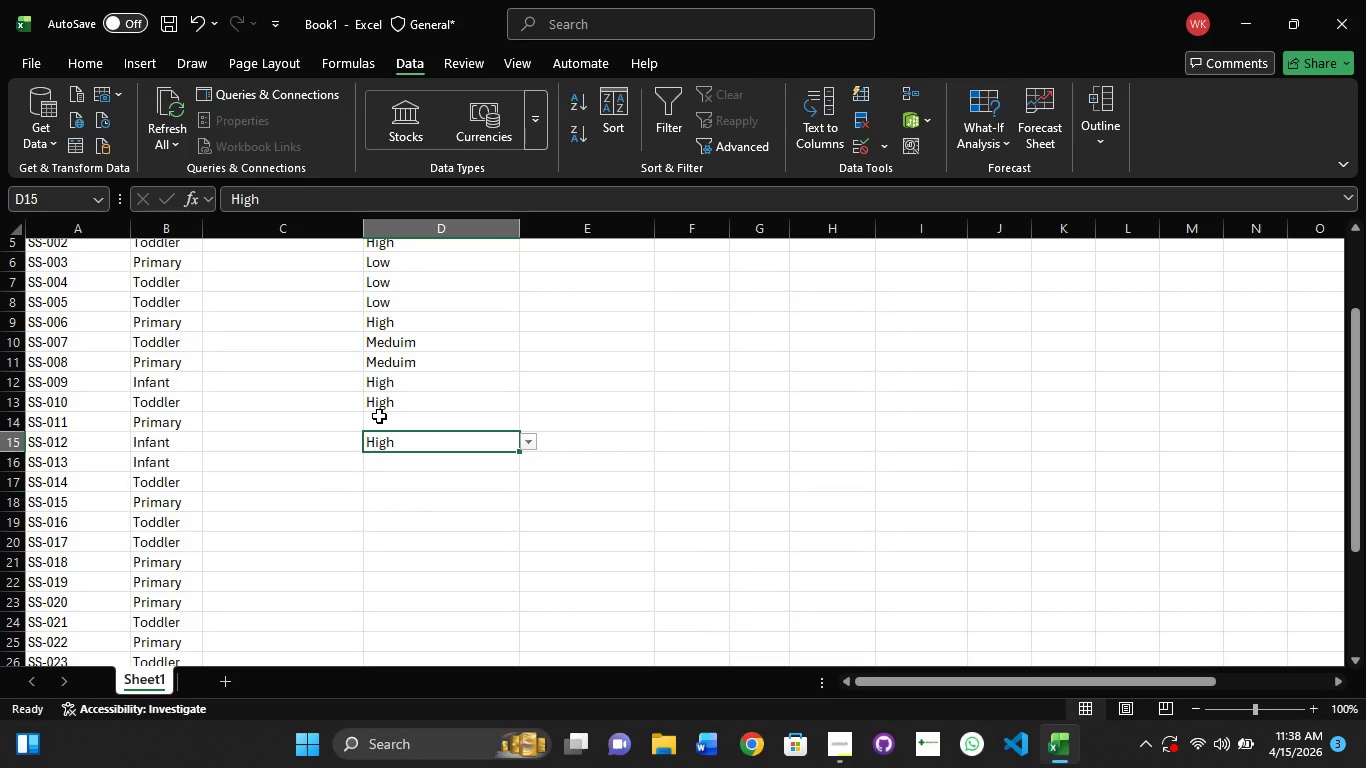 
key(Control+Z)
 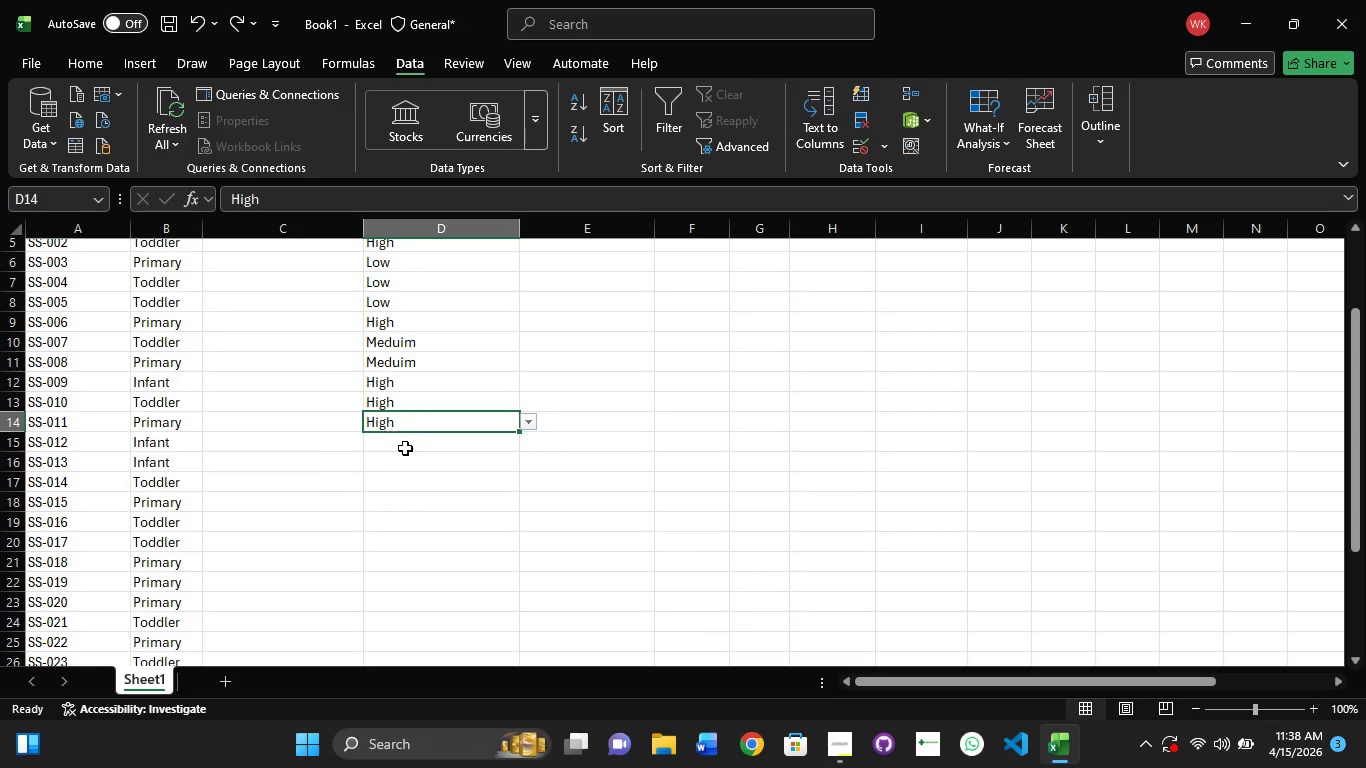 
left_click([406, 450])
 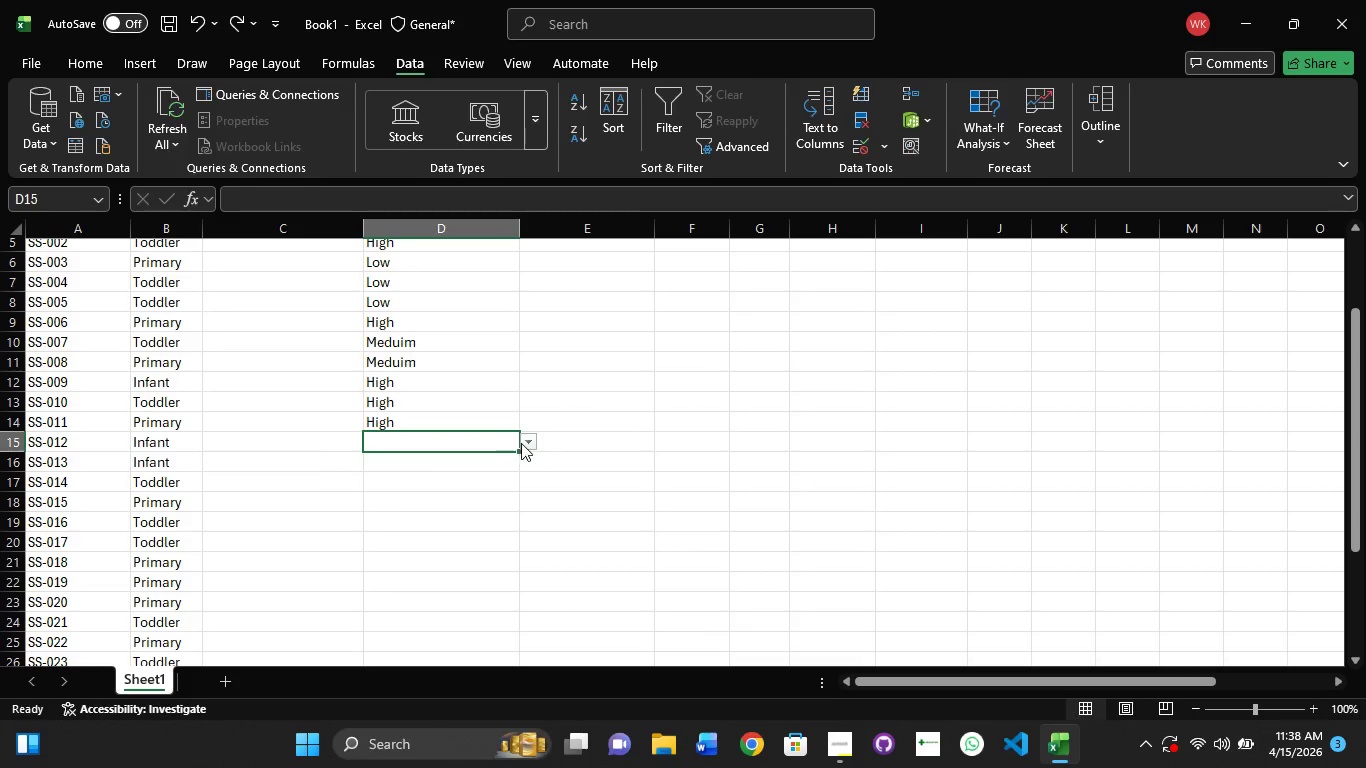 
left_click([522, 443])
 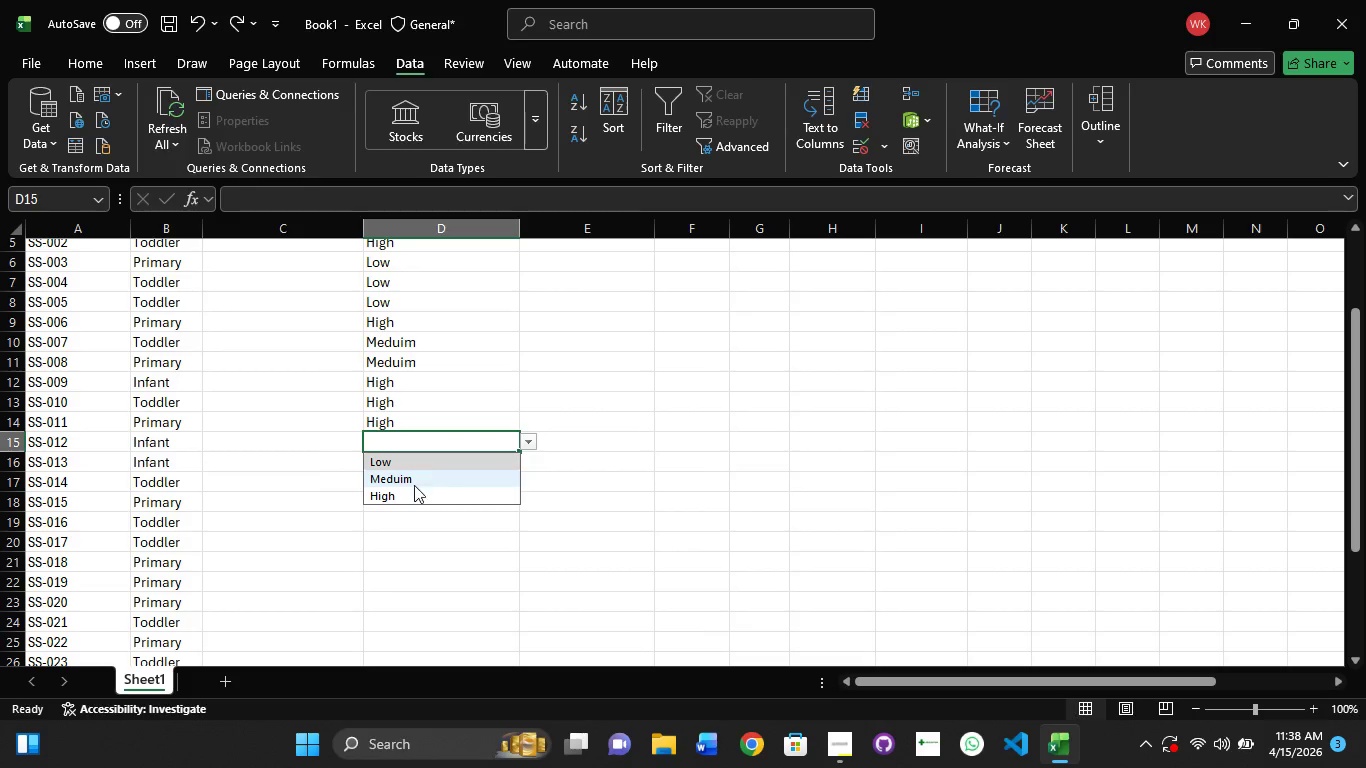 
left_click([411, 487])
 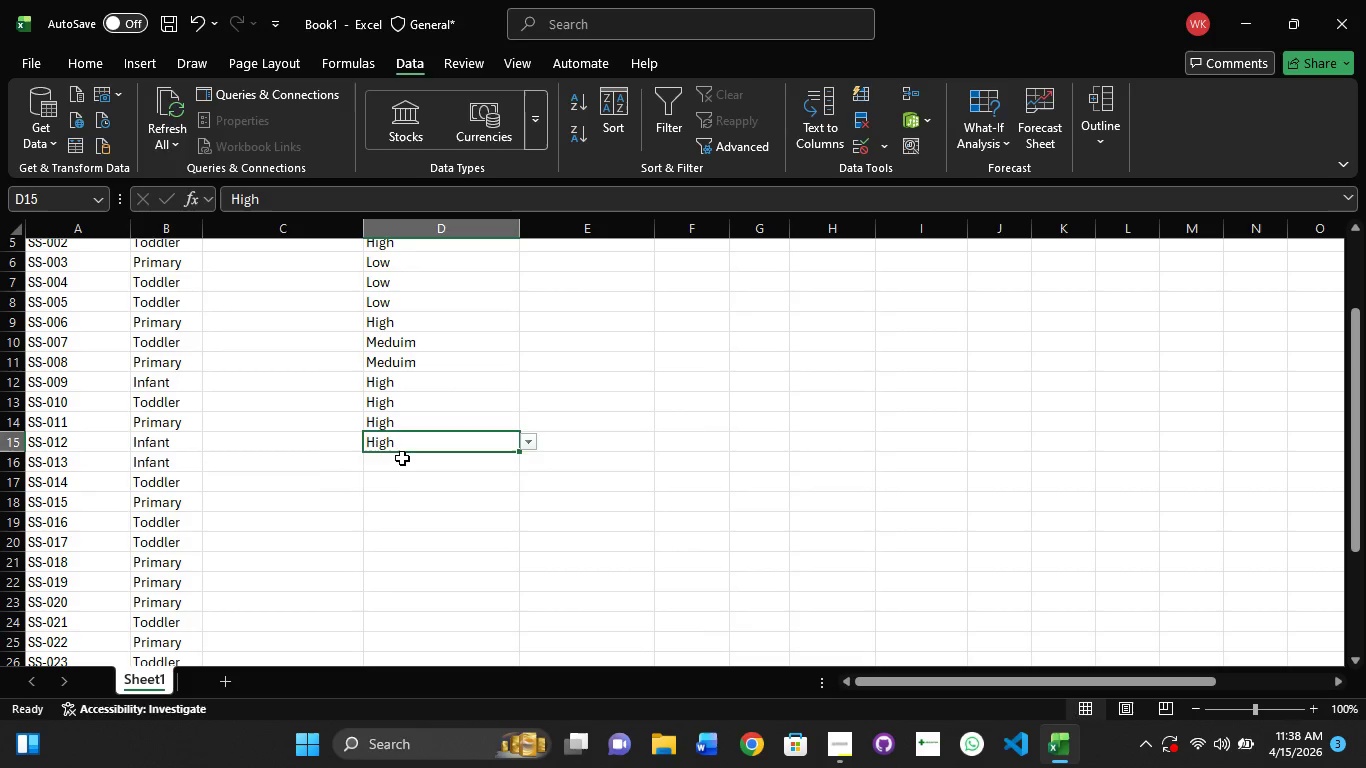 
left_click([403, 457])
 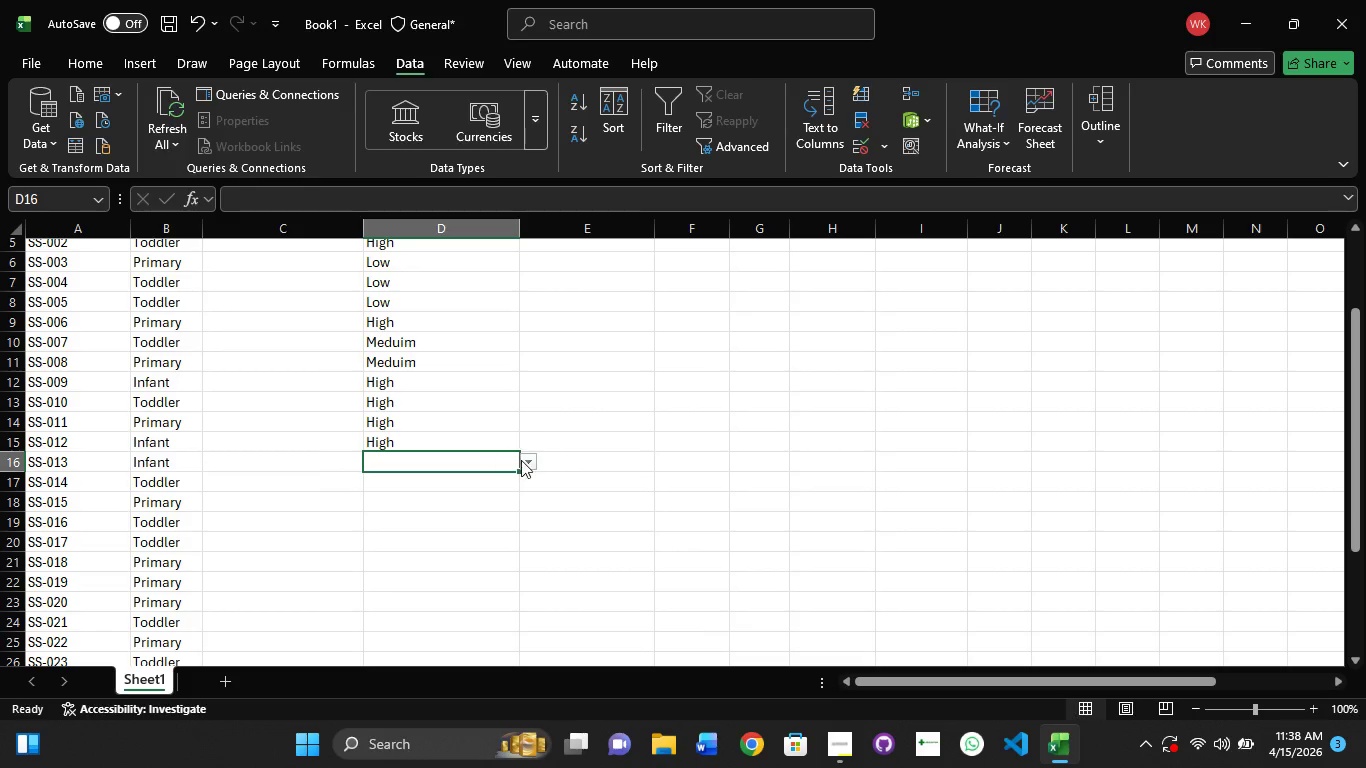 
left_click([531, 460])
 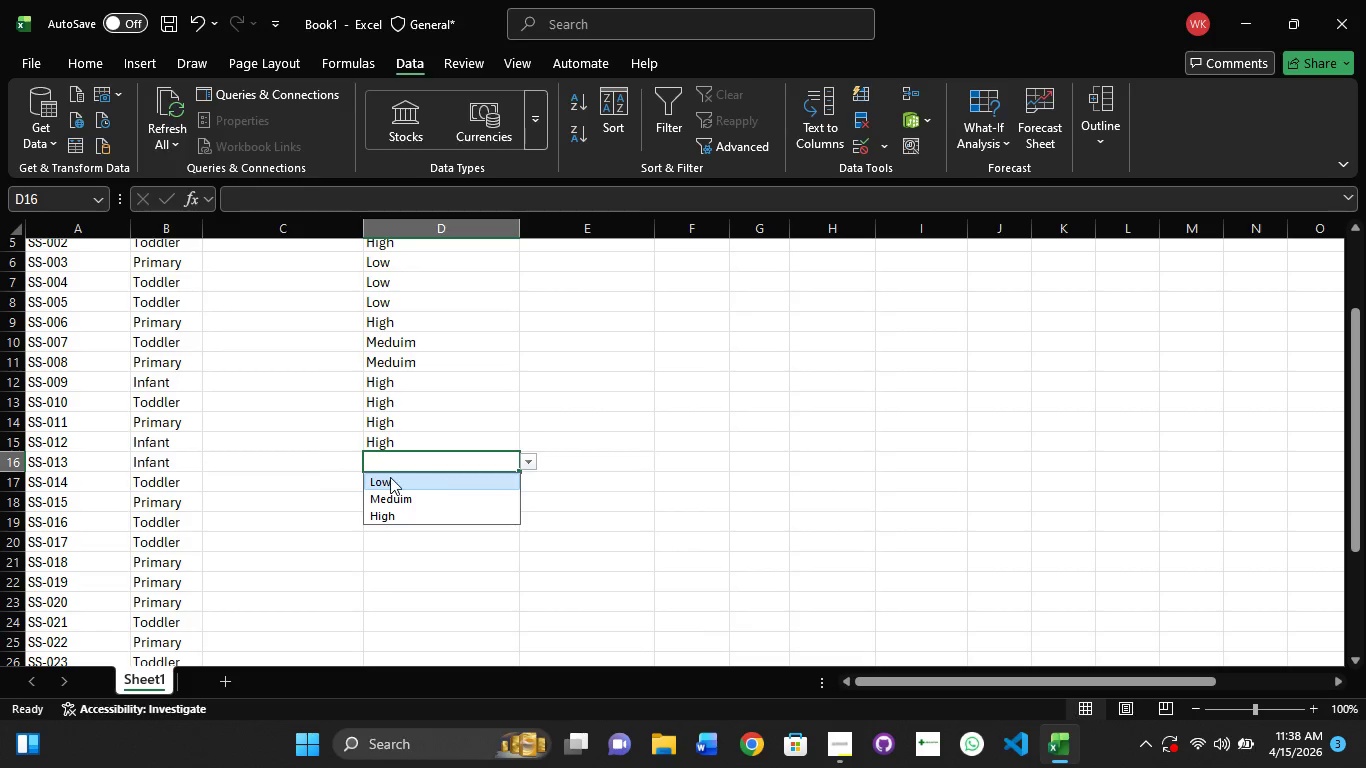 
left_click([390, 477])
 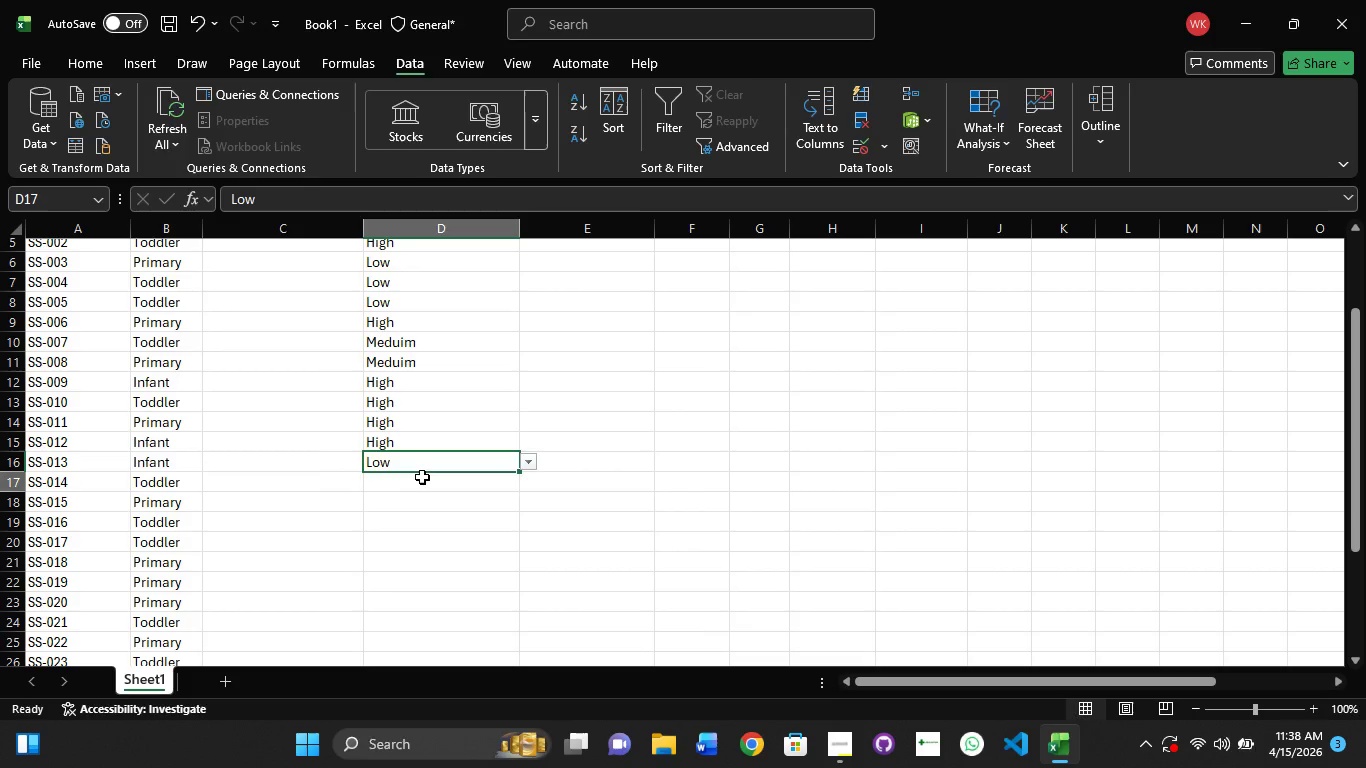 
left_click([422, 477])
 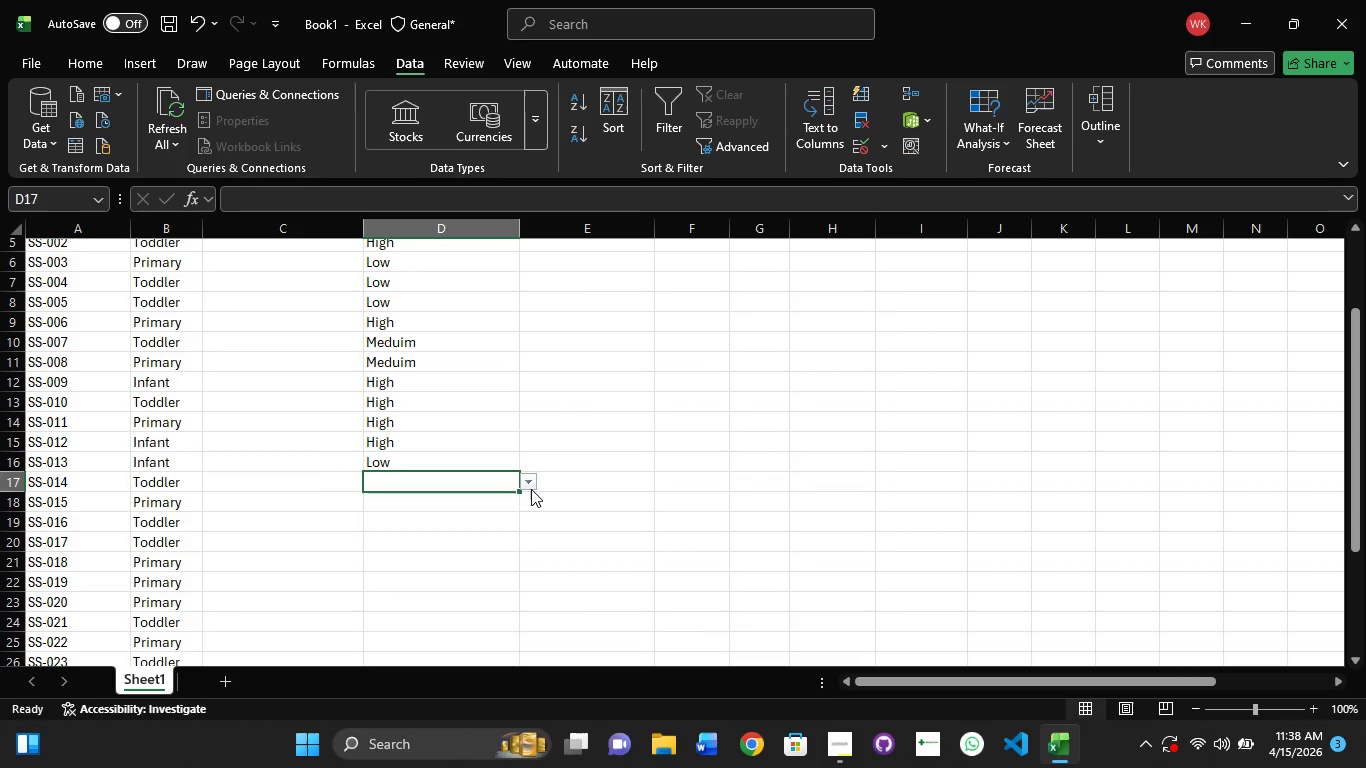 
left_click([531, 489])
 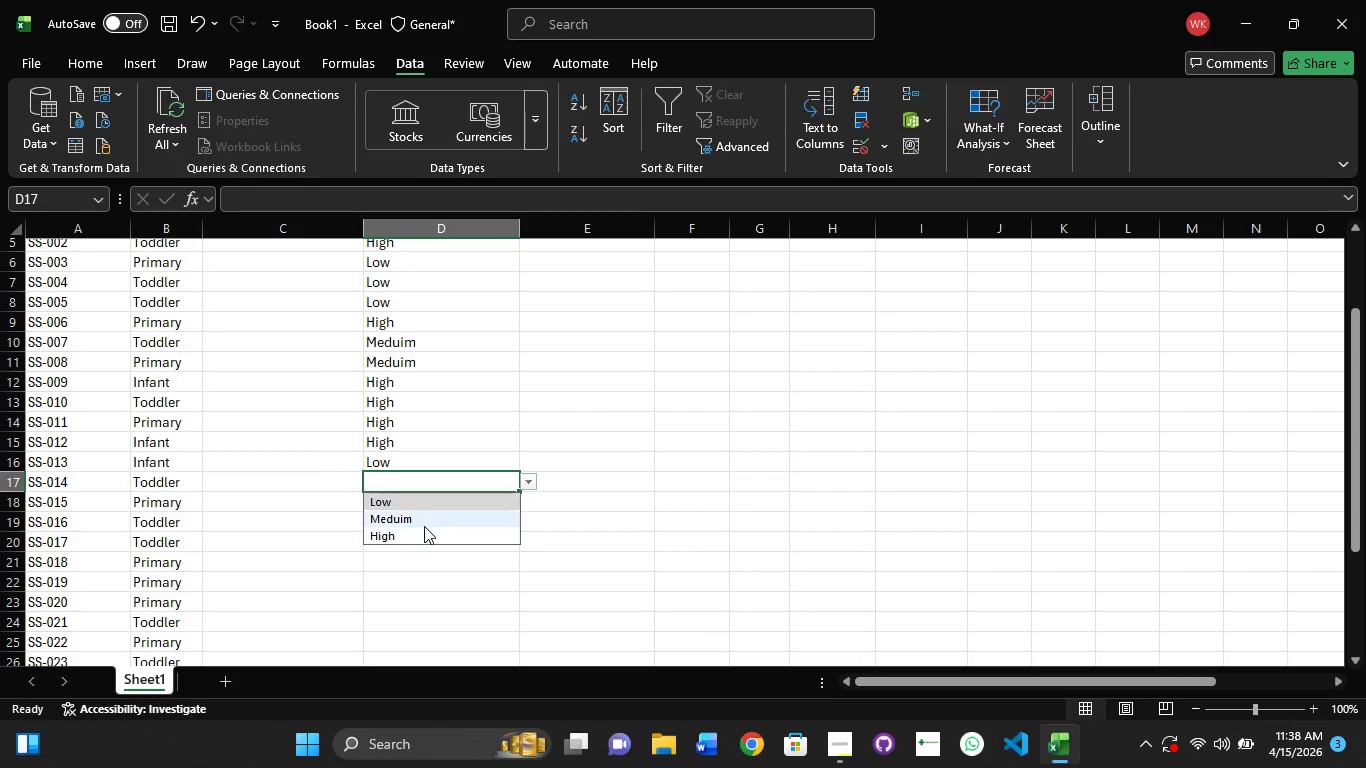 
left_click([424, 522])
 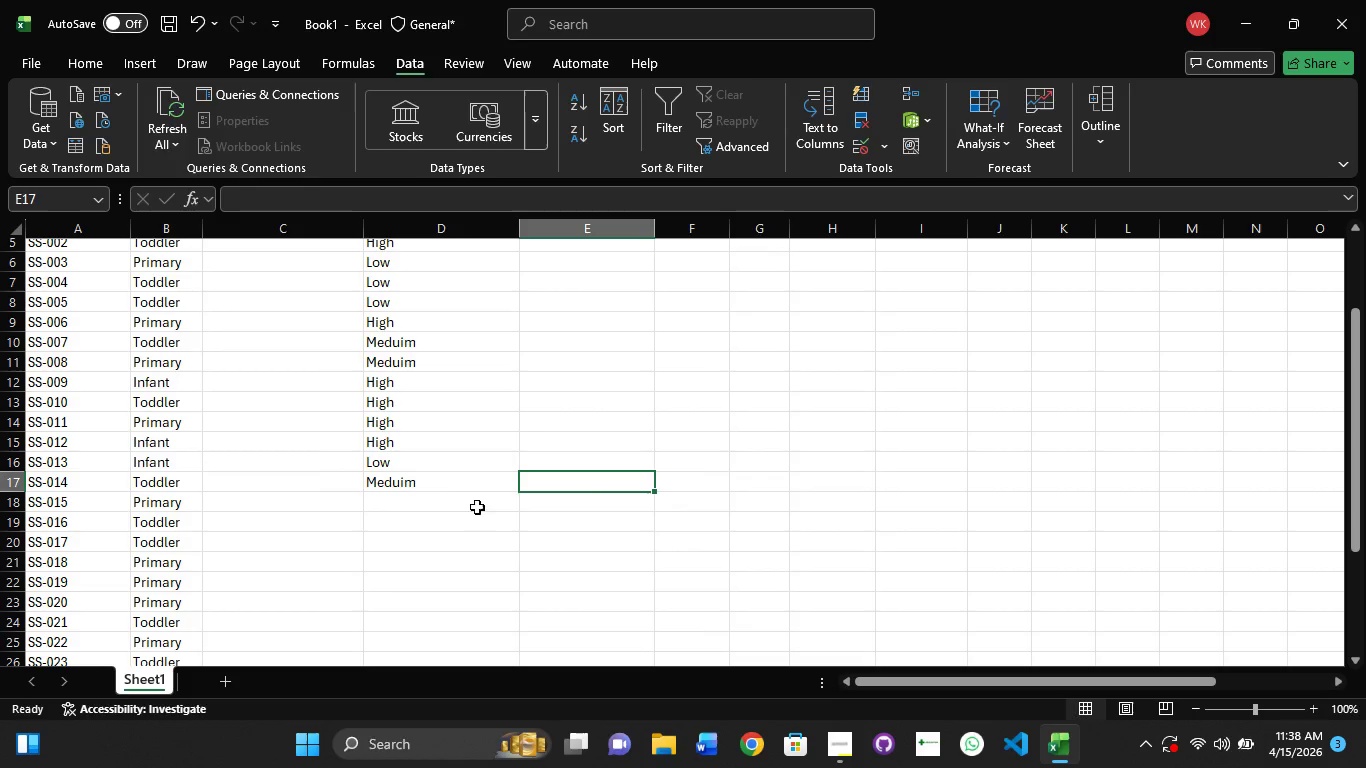 
left_click([436, 507])
 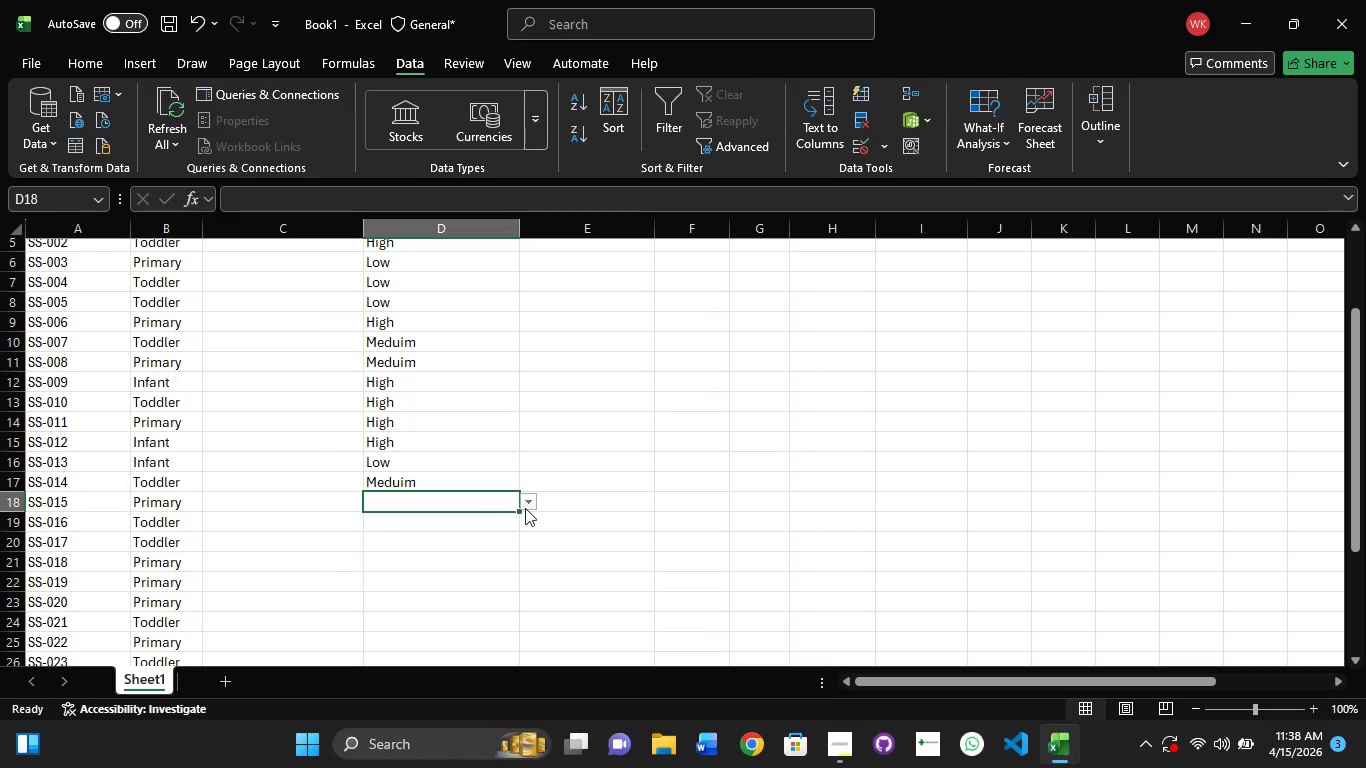 
left_click([529, 507])
 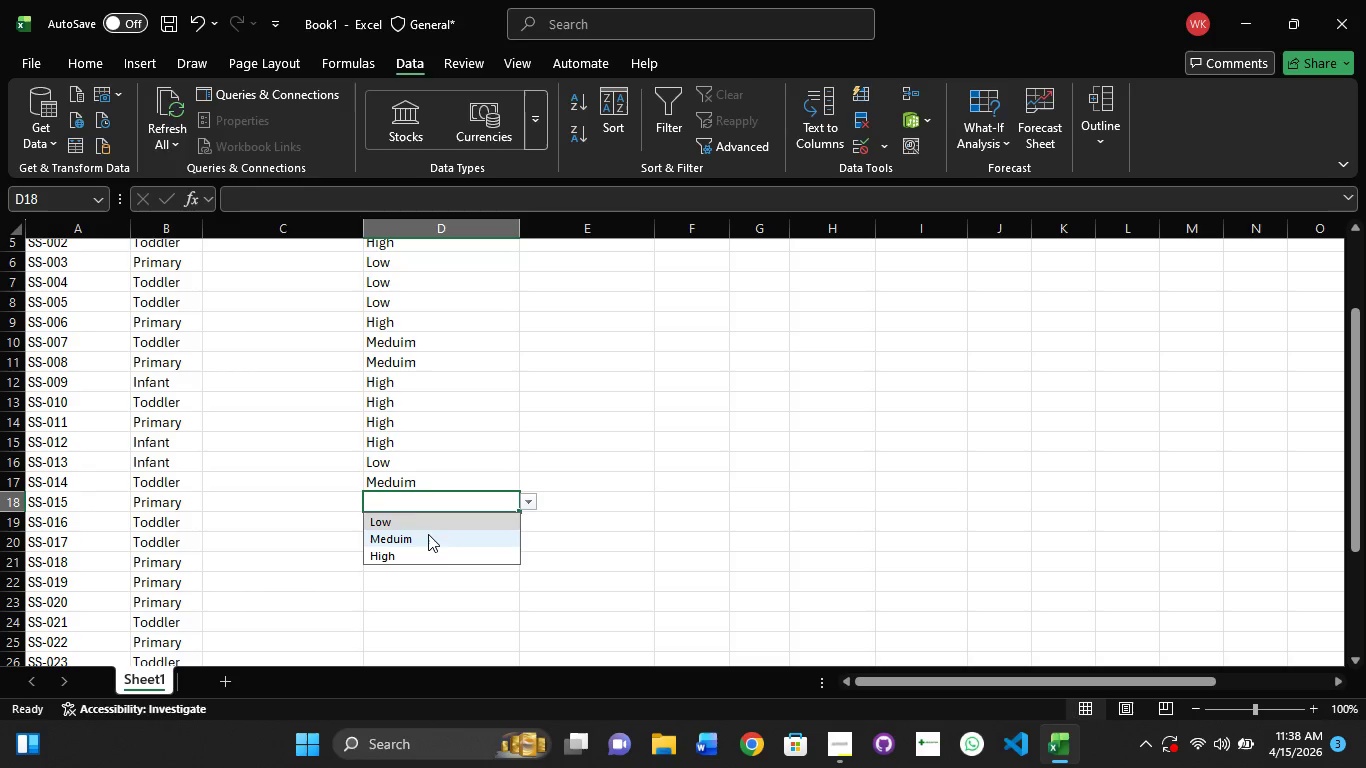 
left_click([424, 536])
 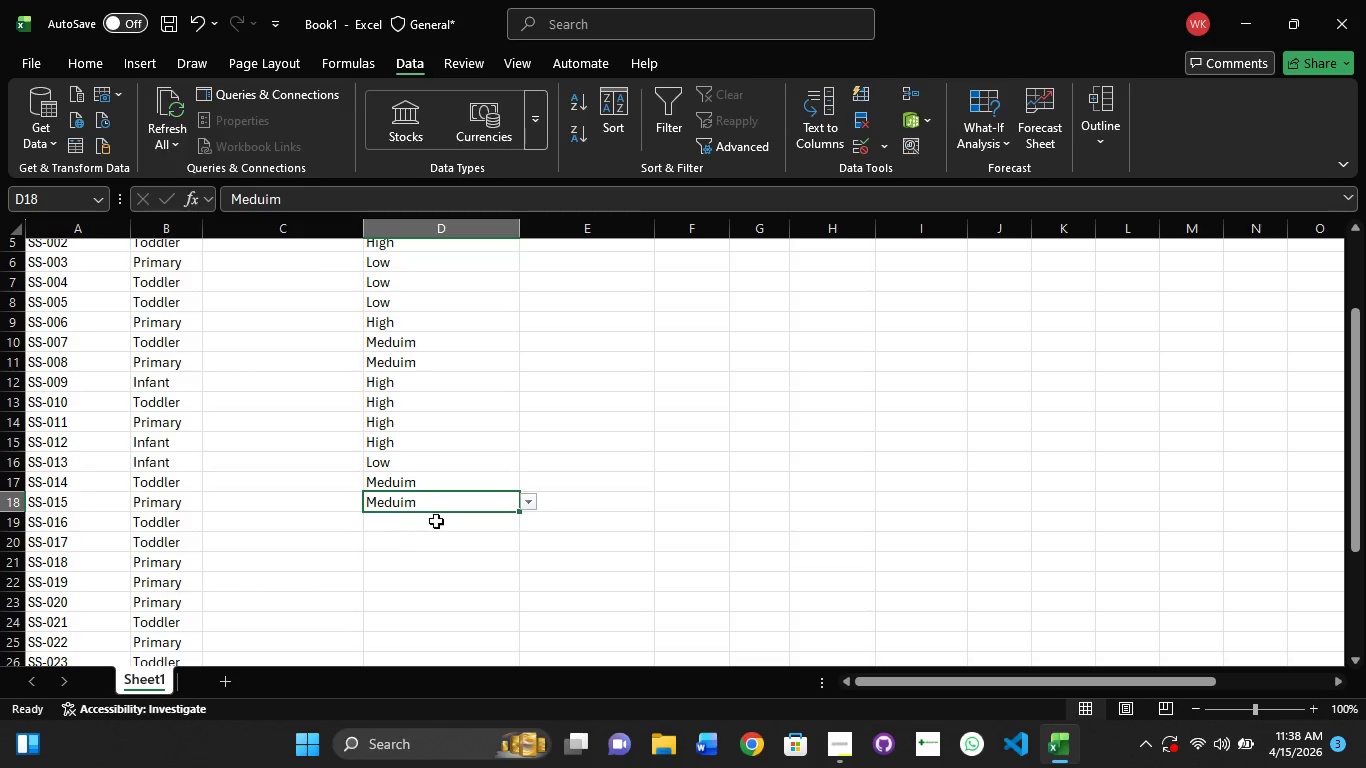 
left_click([439, 518])
 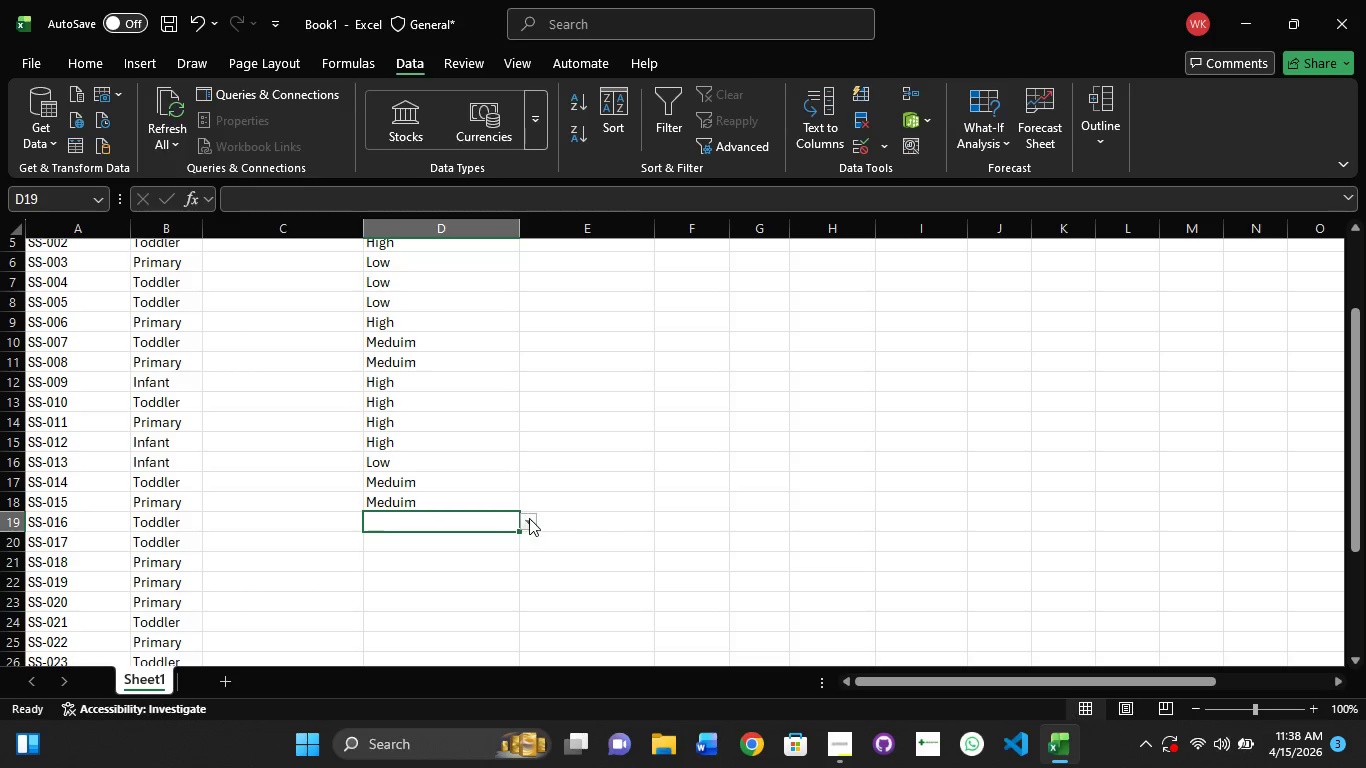 
left_click([530, 518])
 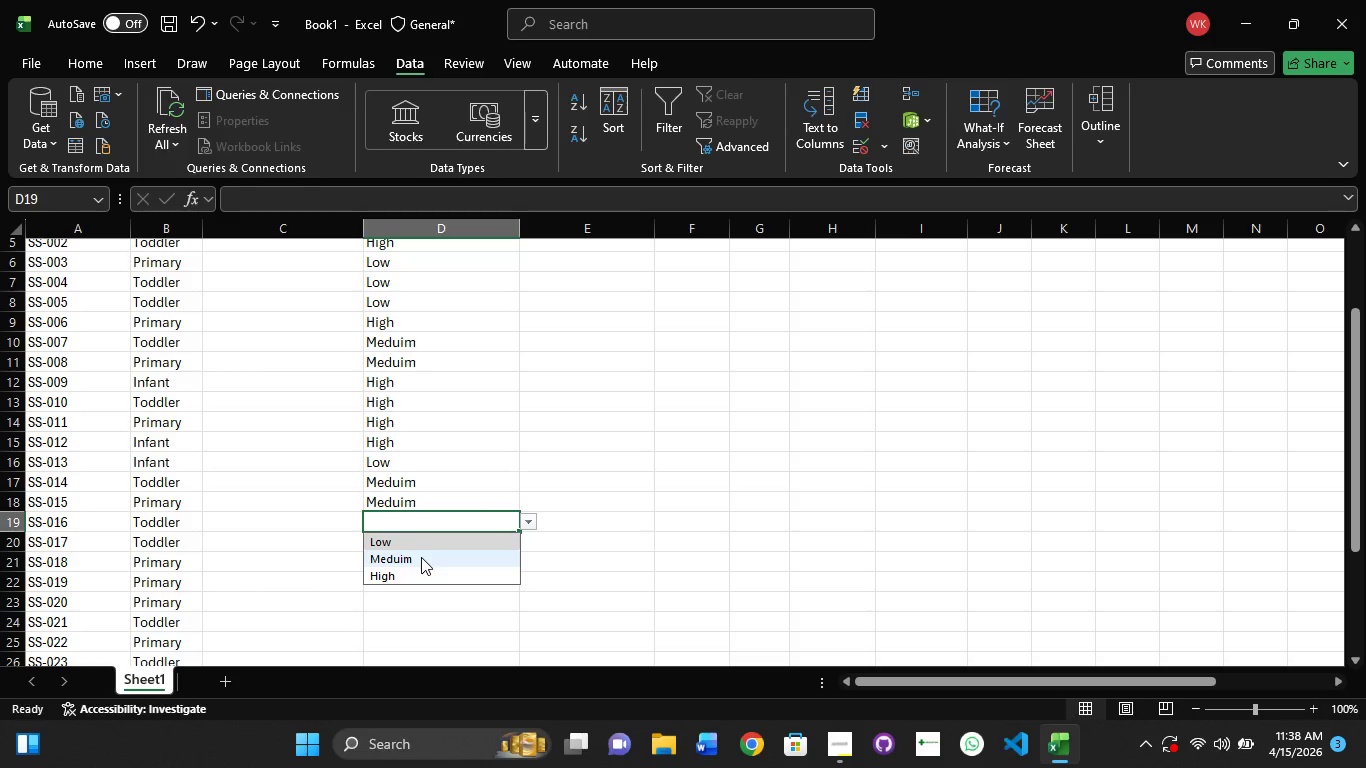 
left_click([421, 557])
 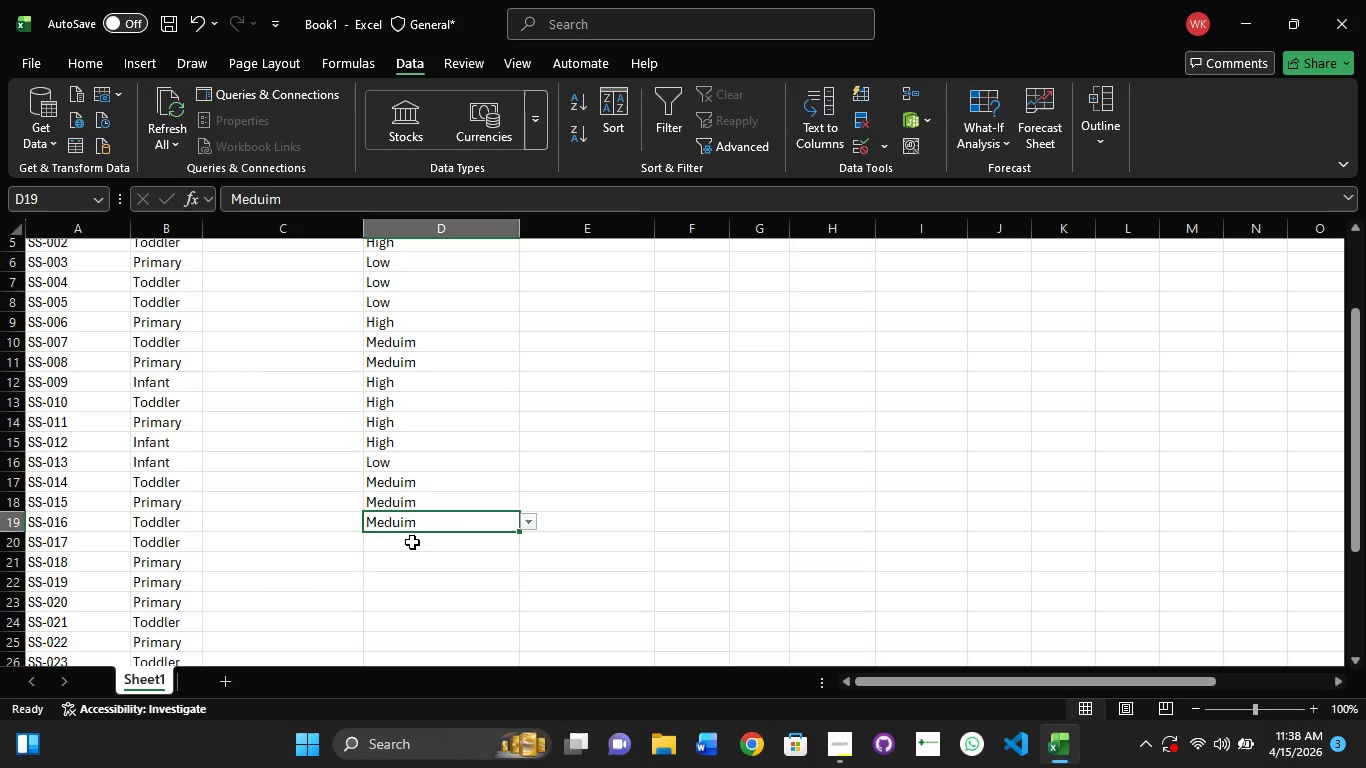 
left_click([412, 542])
 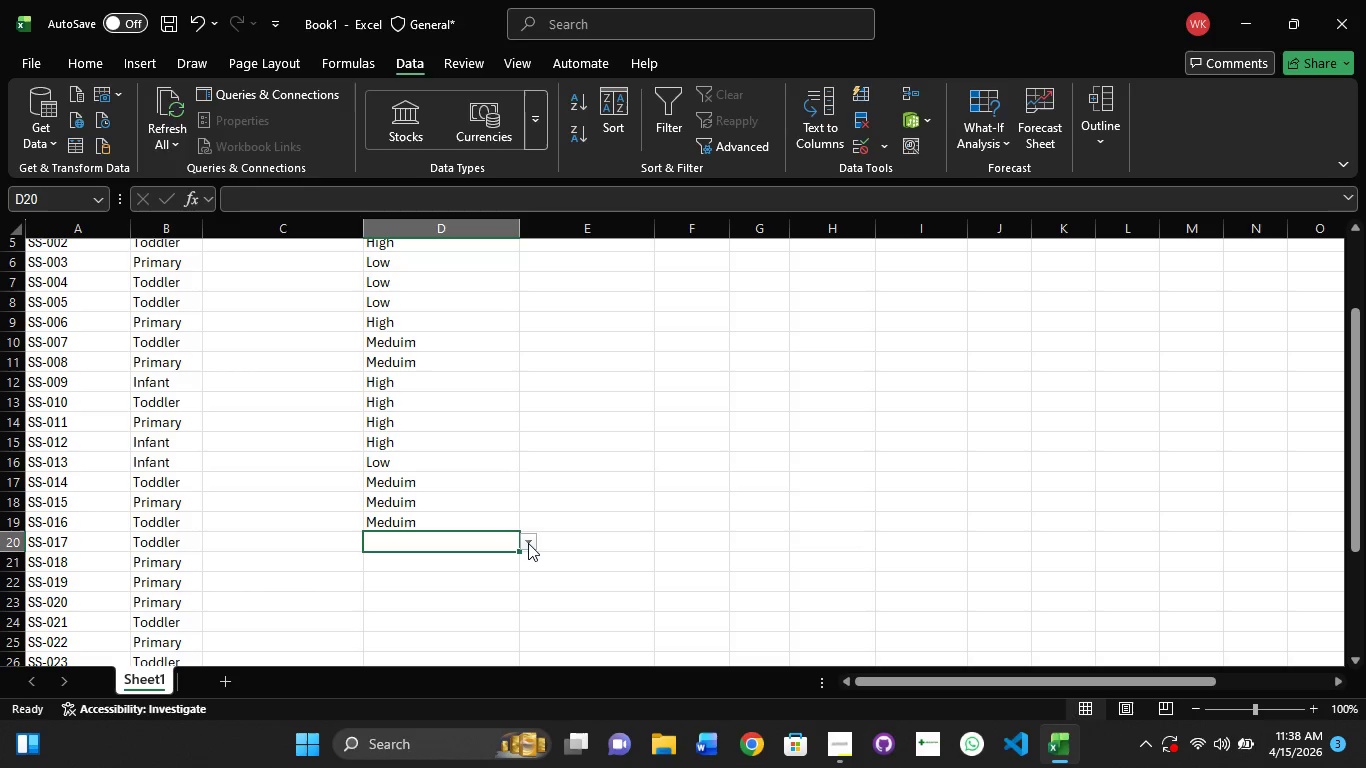 
left_click([530, 543])
 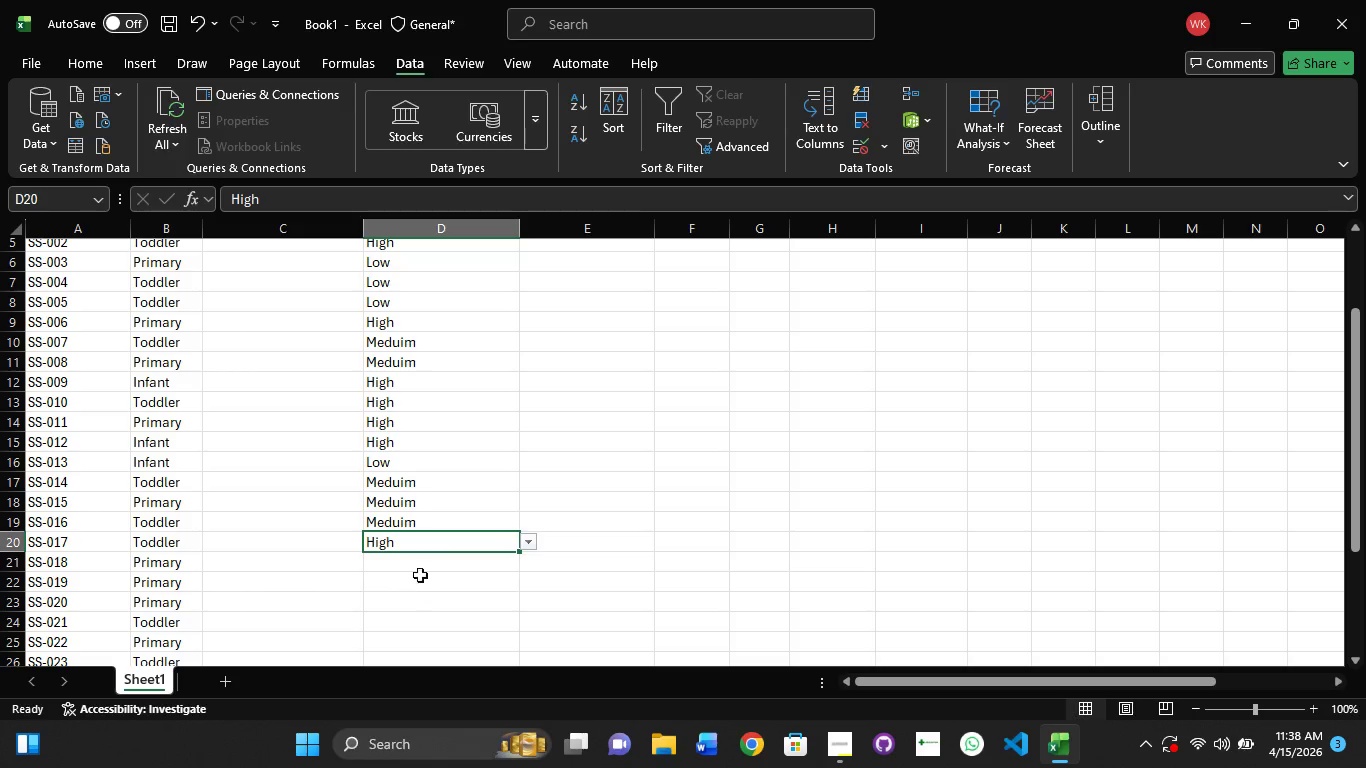 
left_click([417, 564])
 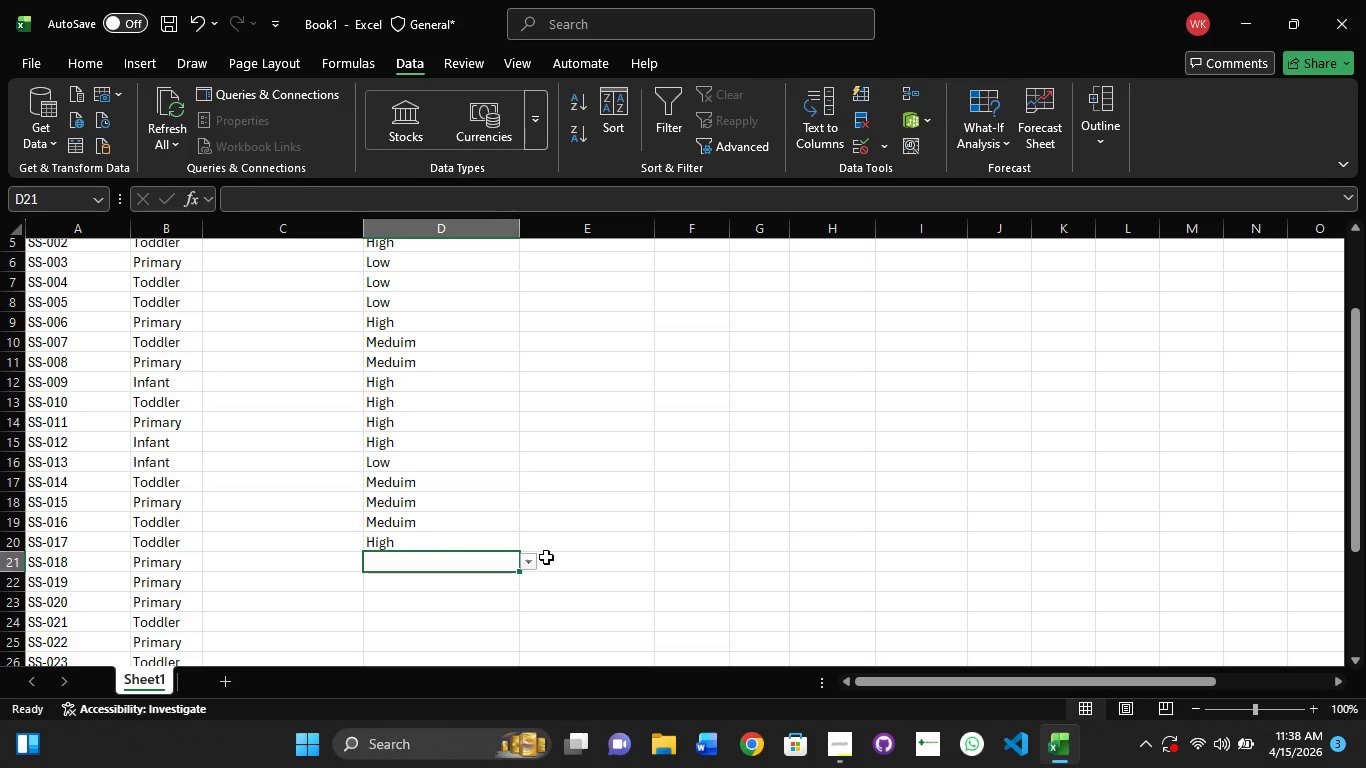 
left_click([546, 557])
 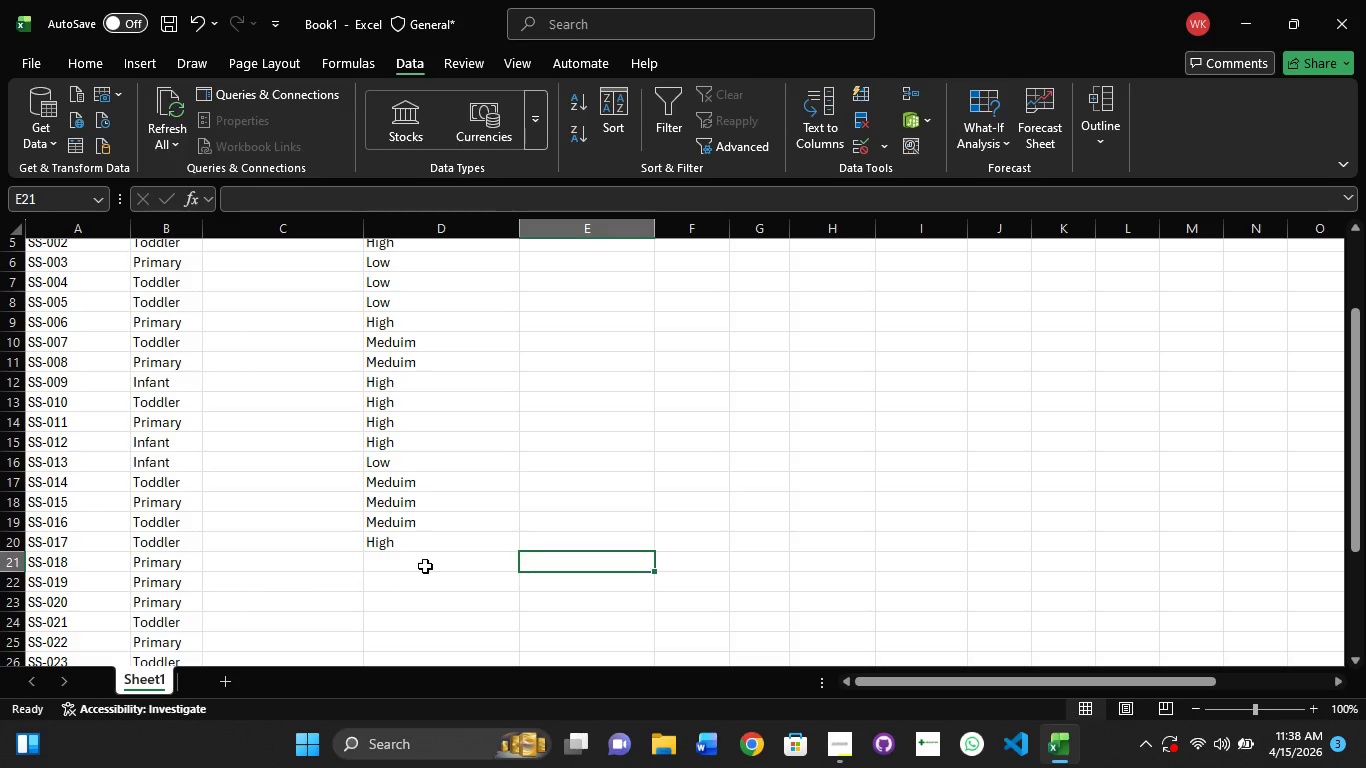 
left_click([425, 566])
 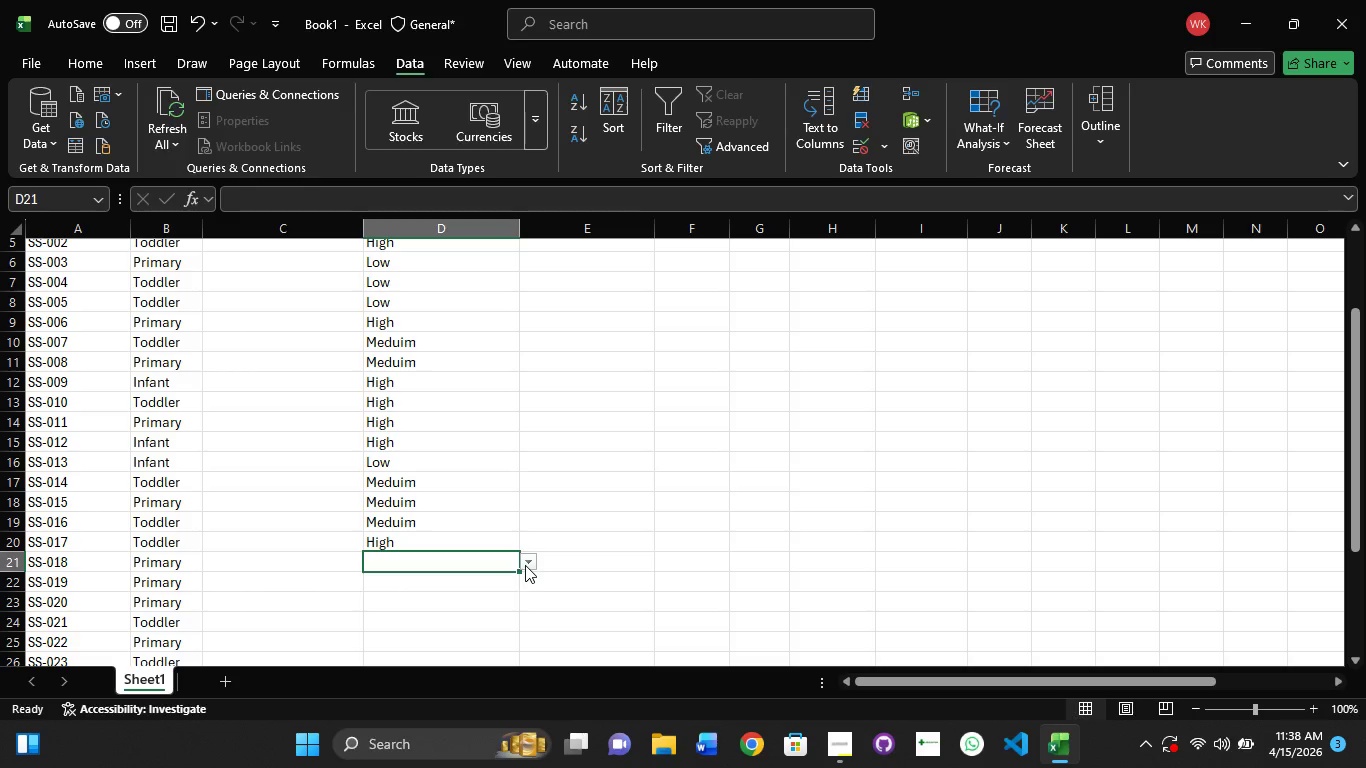 
left_click([525, 565])
 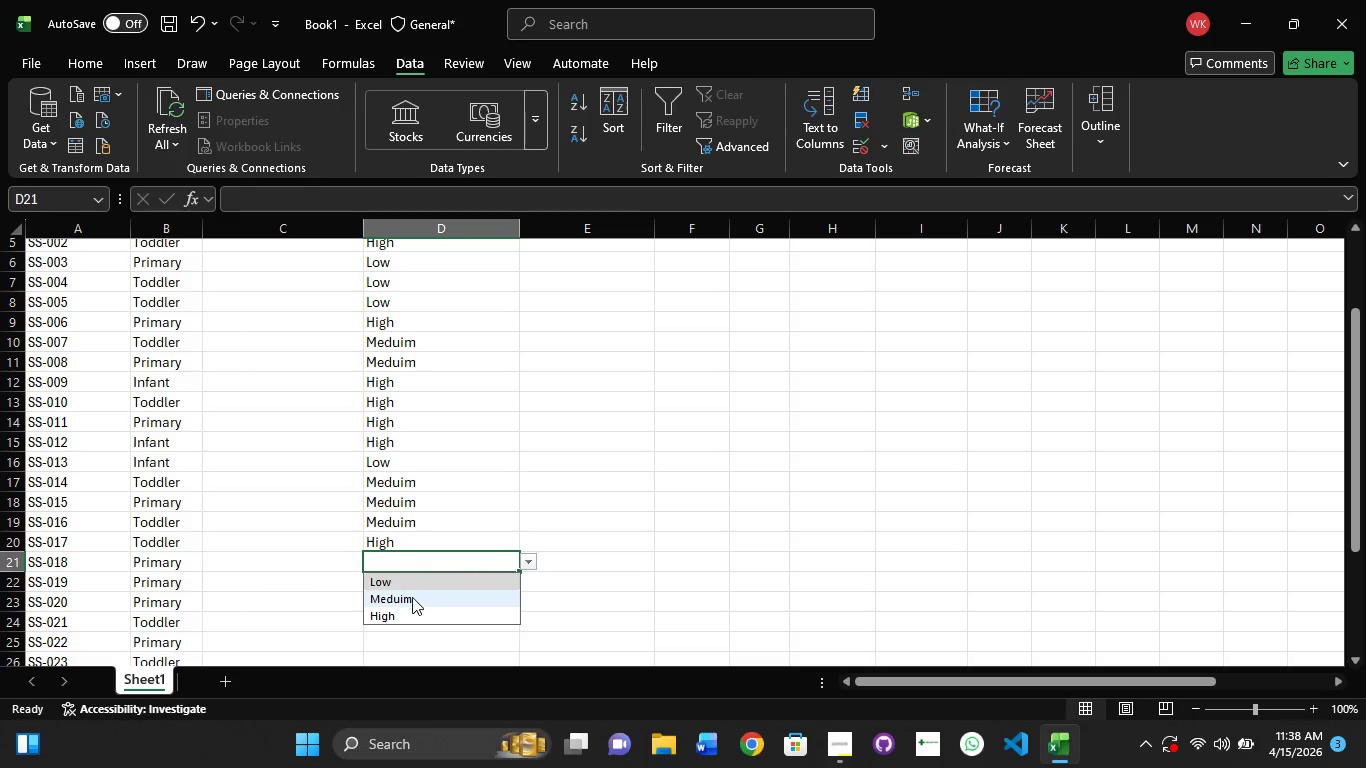 
left_click([412, 597])
 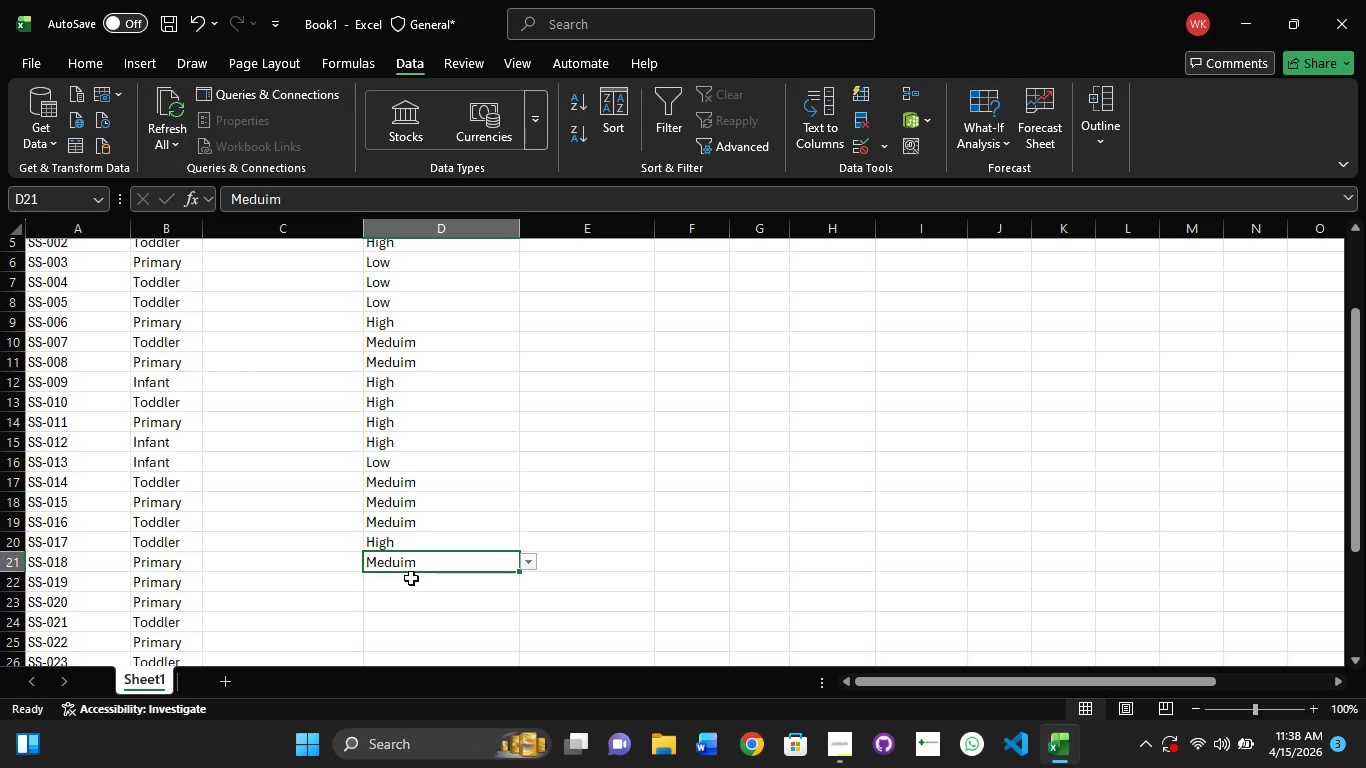 
left_click([411, 578])
 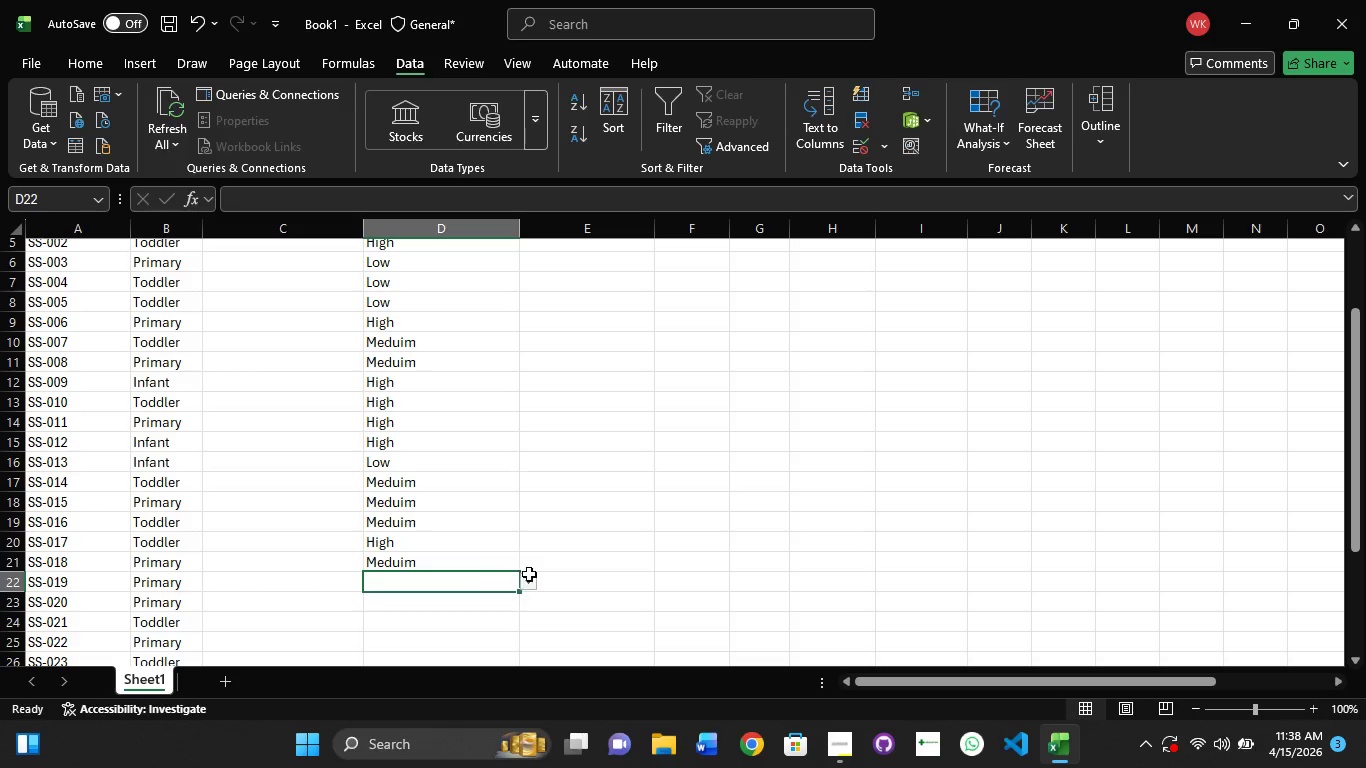 
left_click([534, 574])
 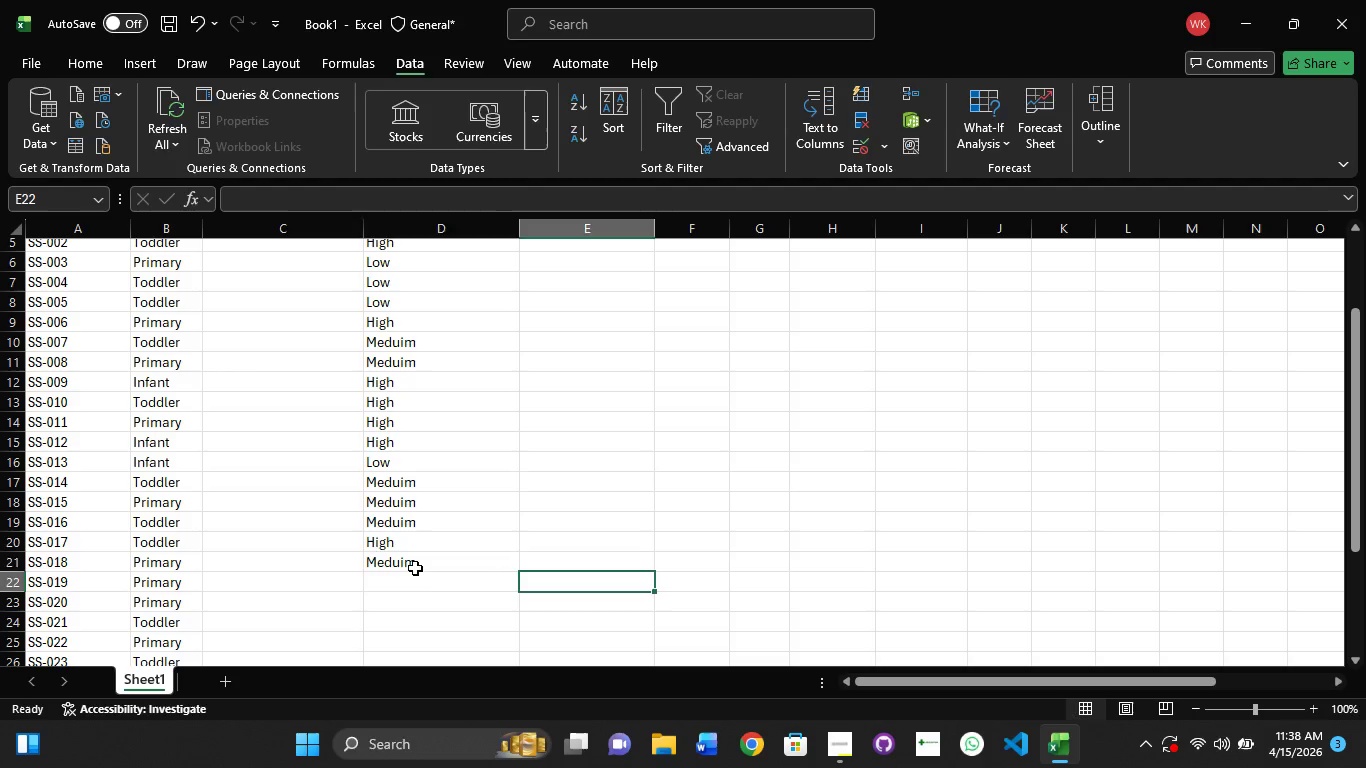 
left_click([415, 568])
 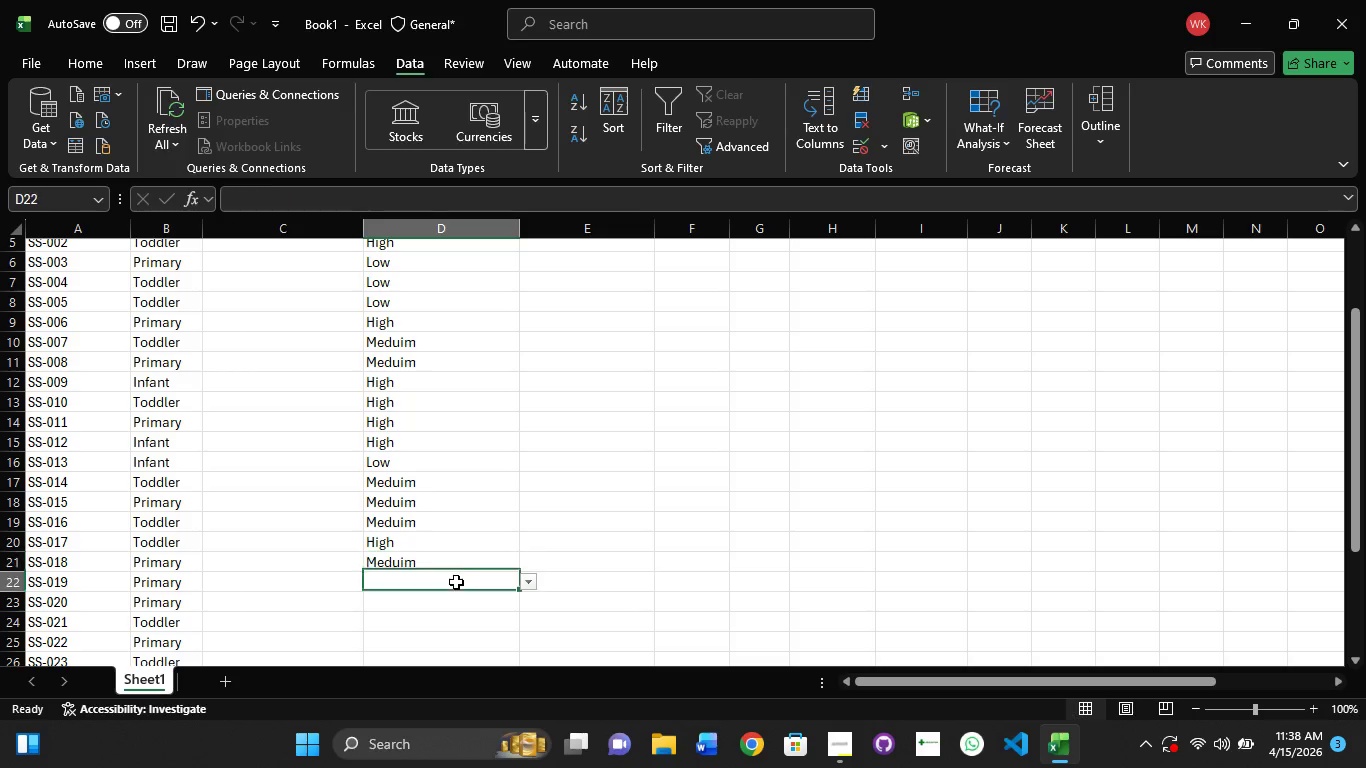 
left_click([456, 582])
 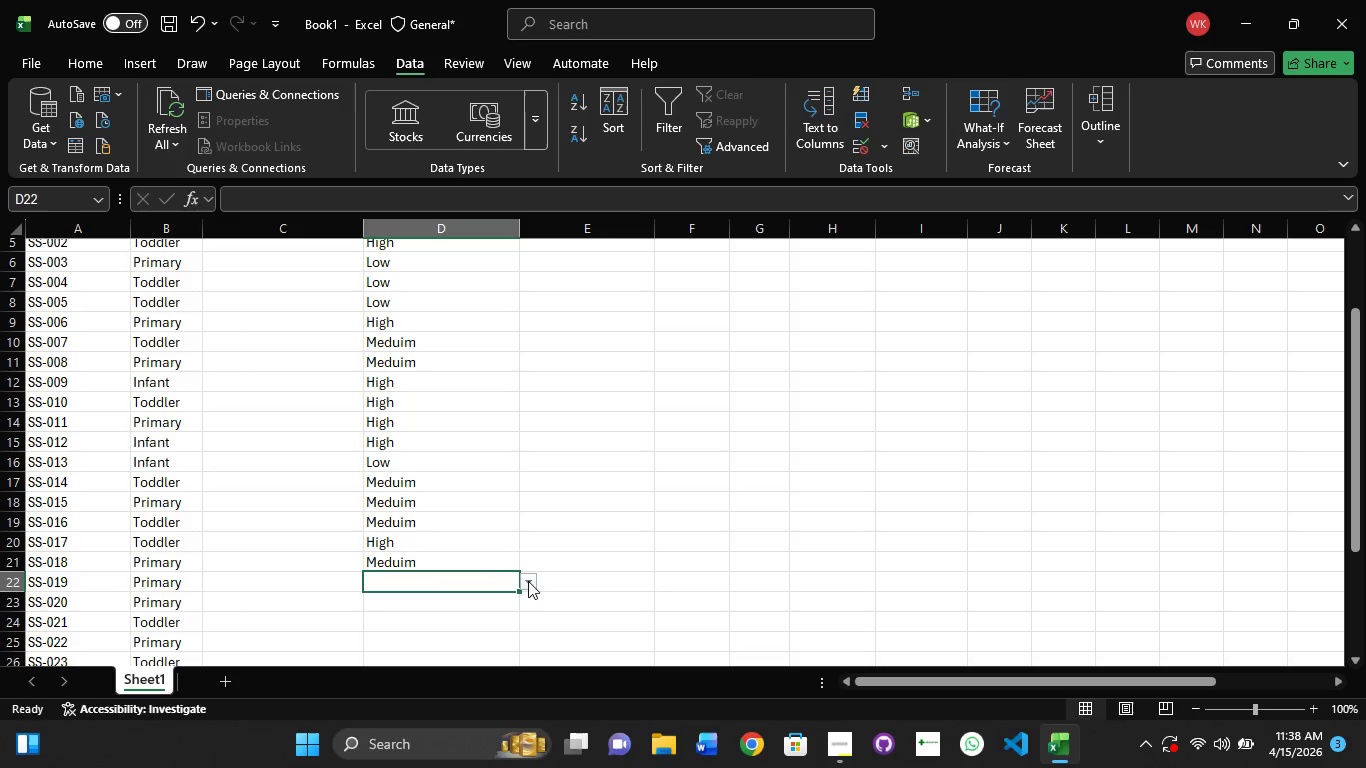 
left_click([532, 581])
 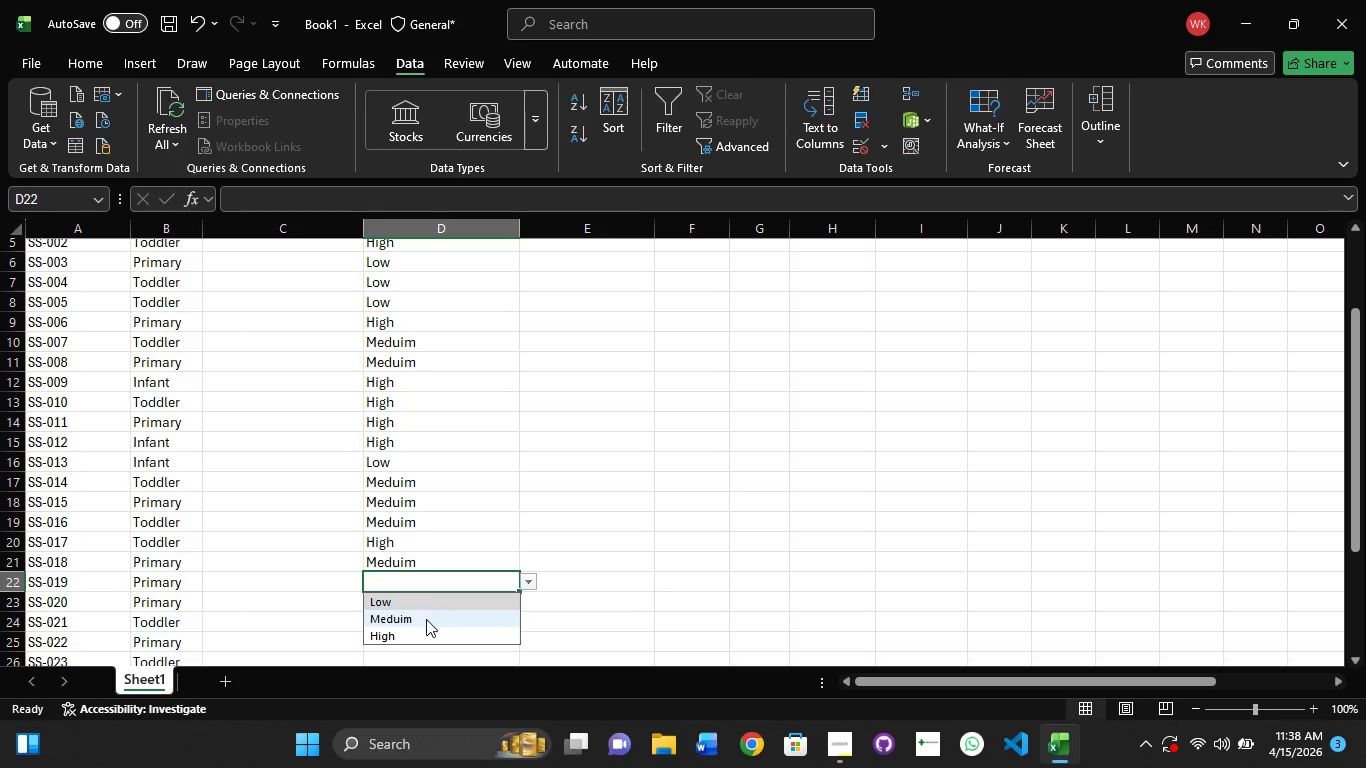 
left_click([426, 619])
 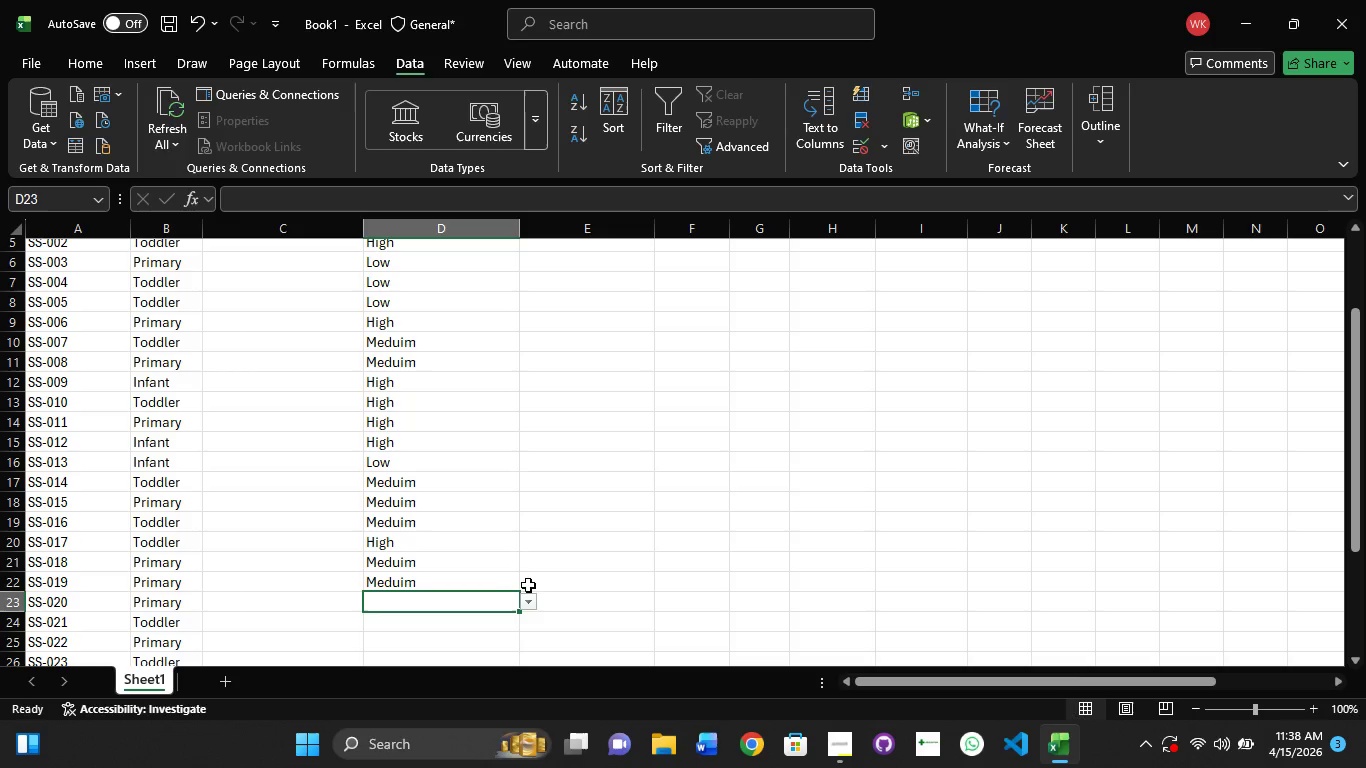 
left_click([523, 600])
 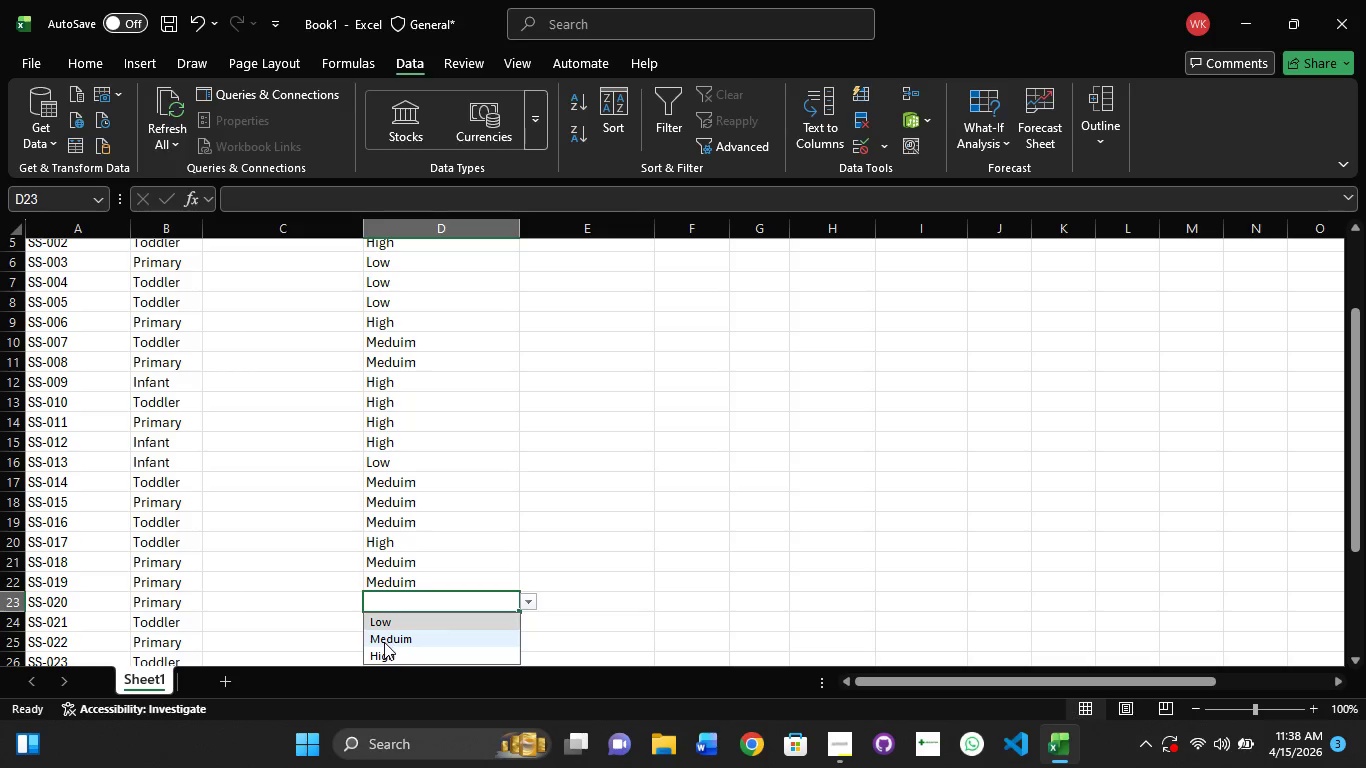 
scroll: coordinate [381, 642], scroll_direction: down, amount: 3.0
 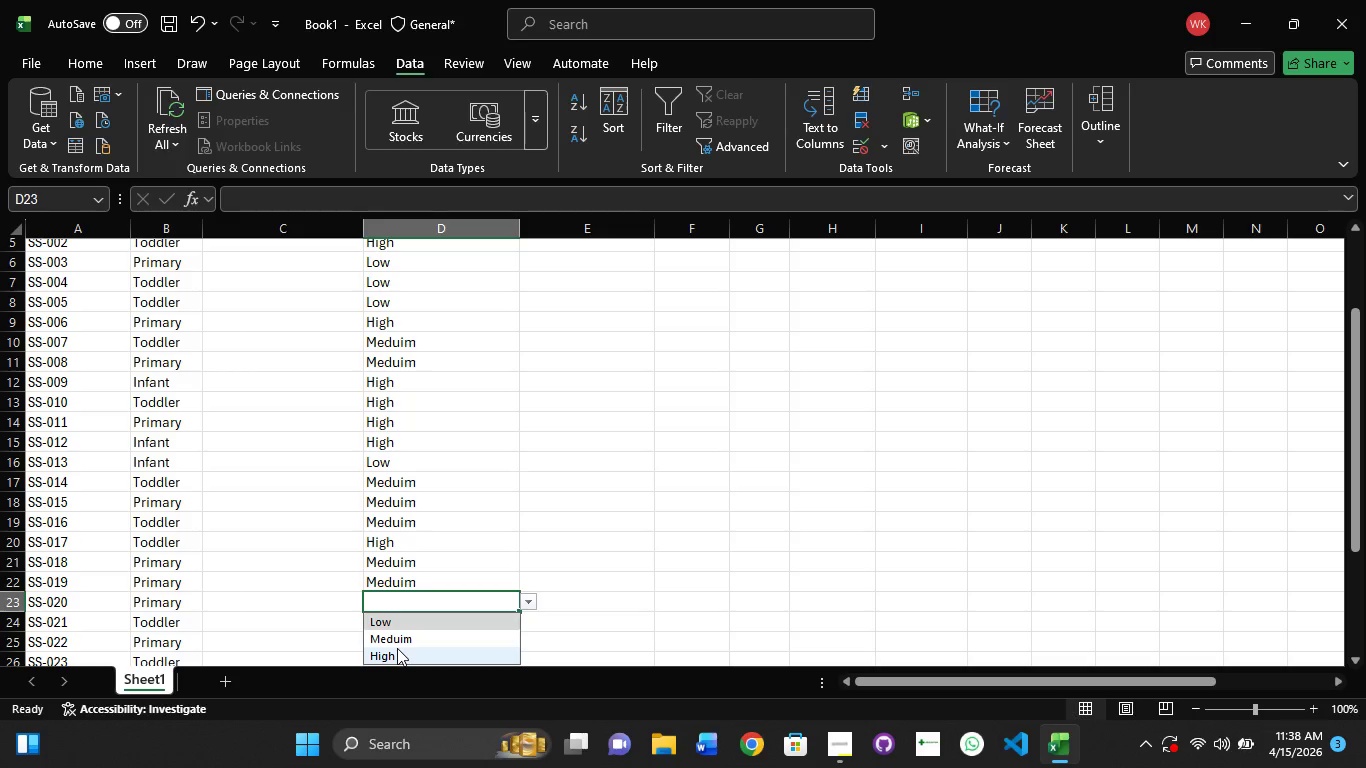 
left_click([394, 648])
 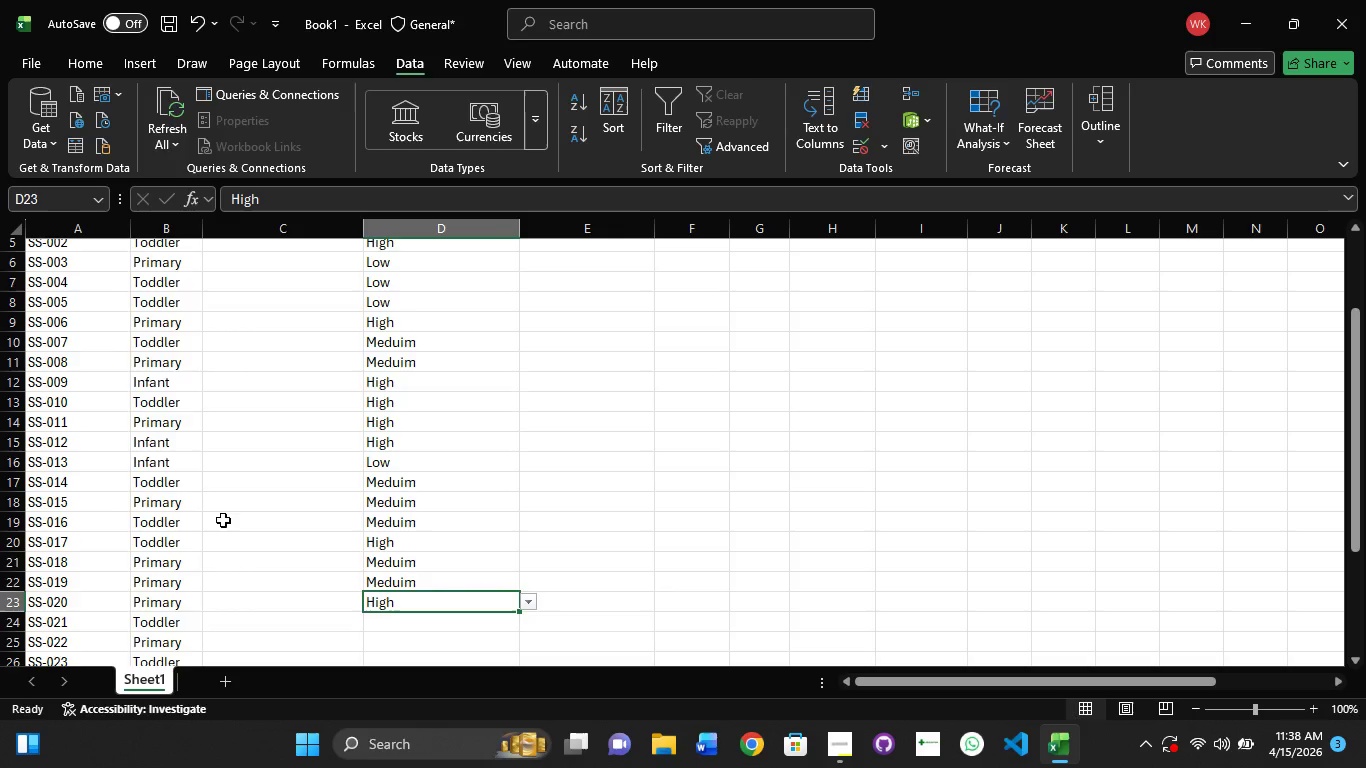 
scroll: coordinate [225, 552], scroll_direction: down, amount: 3.0
 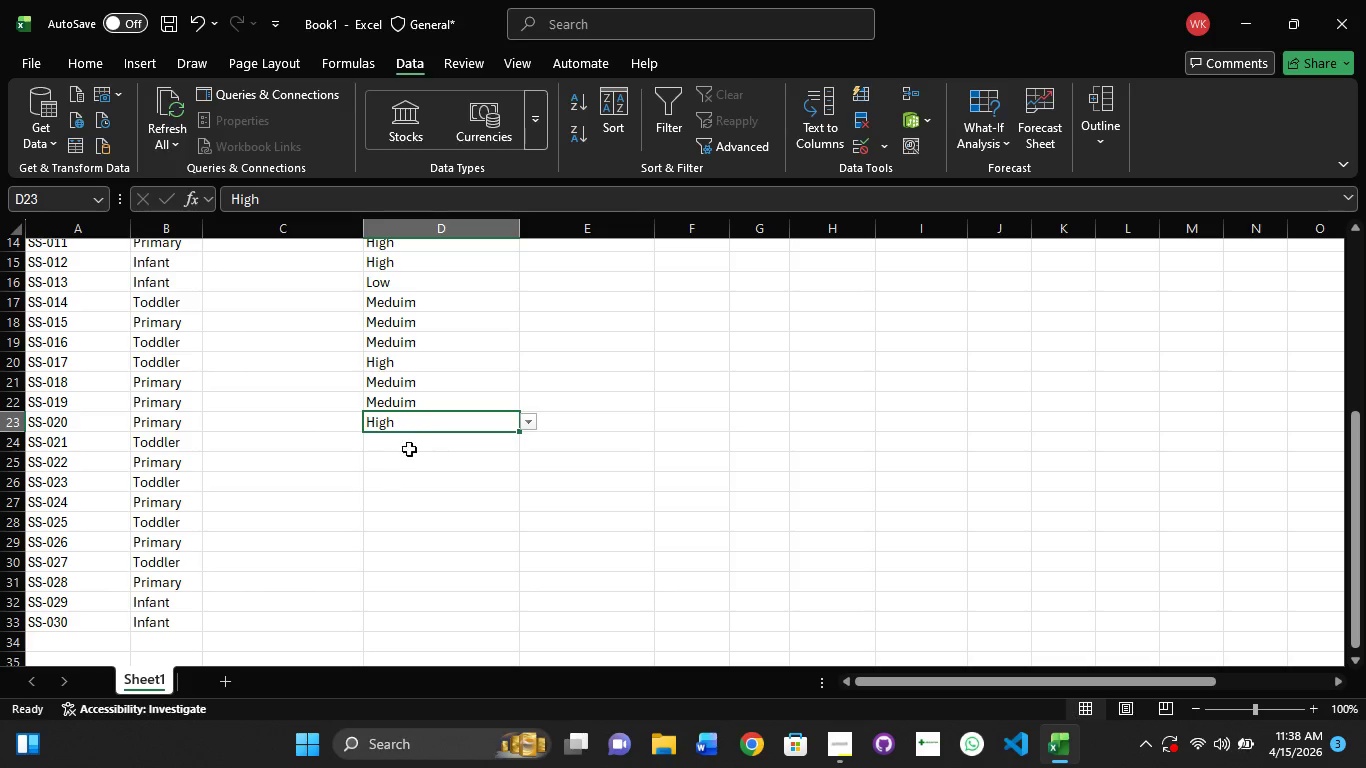 
left_click([410, 448])
 